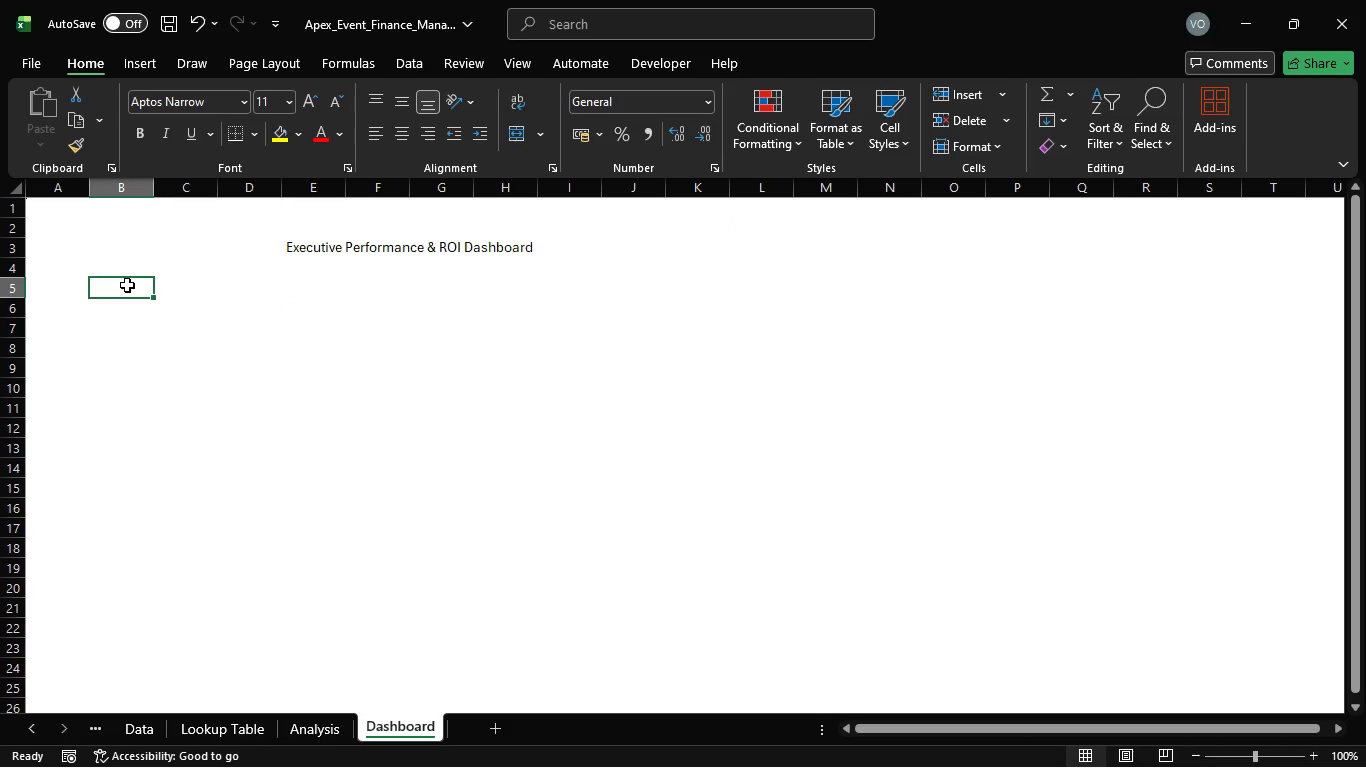 
wait(48.83)
 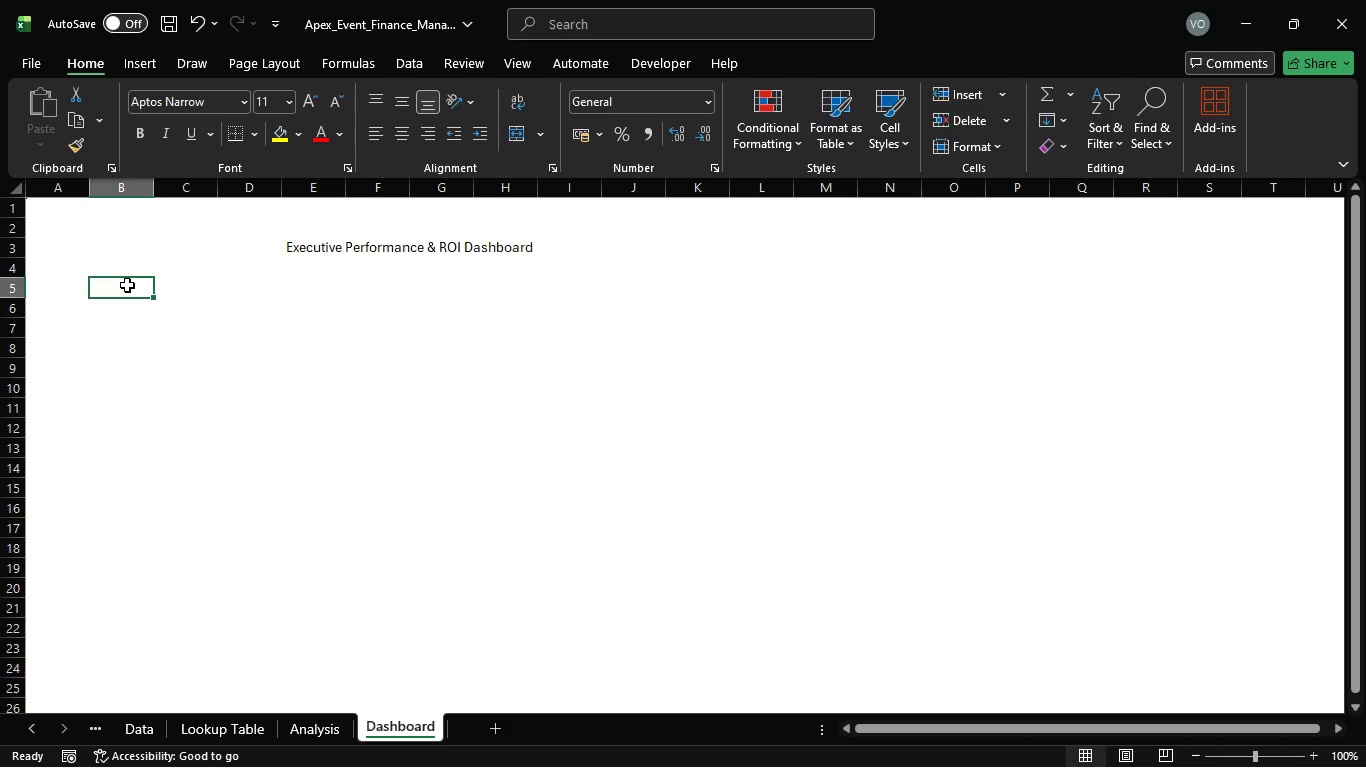 
double_click([289, 732])
 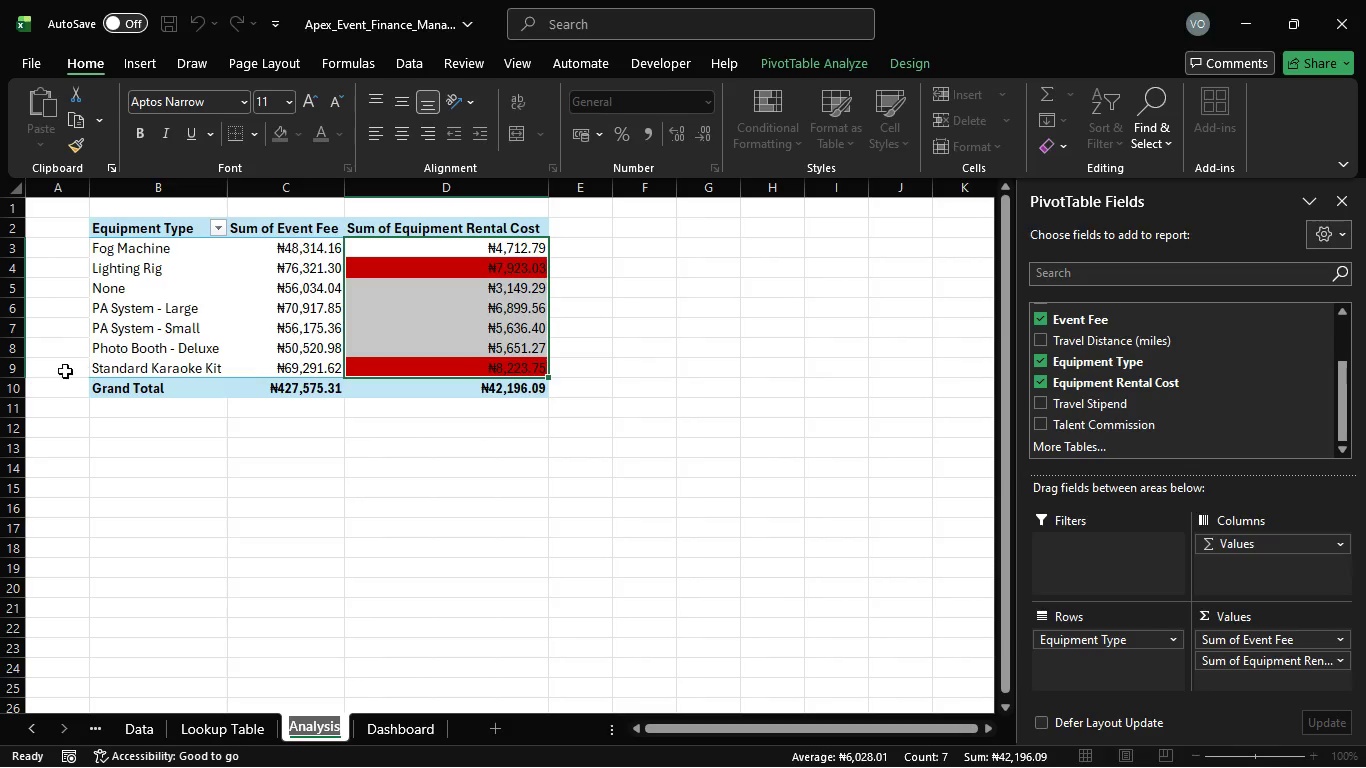 
left_click([114, 422])
 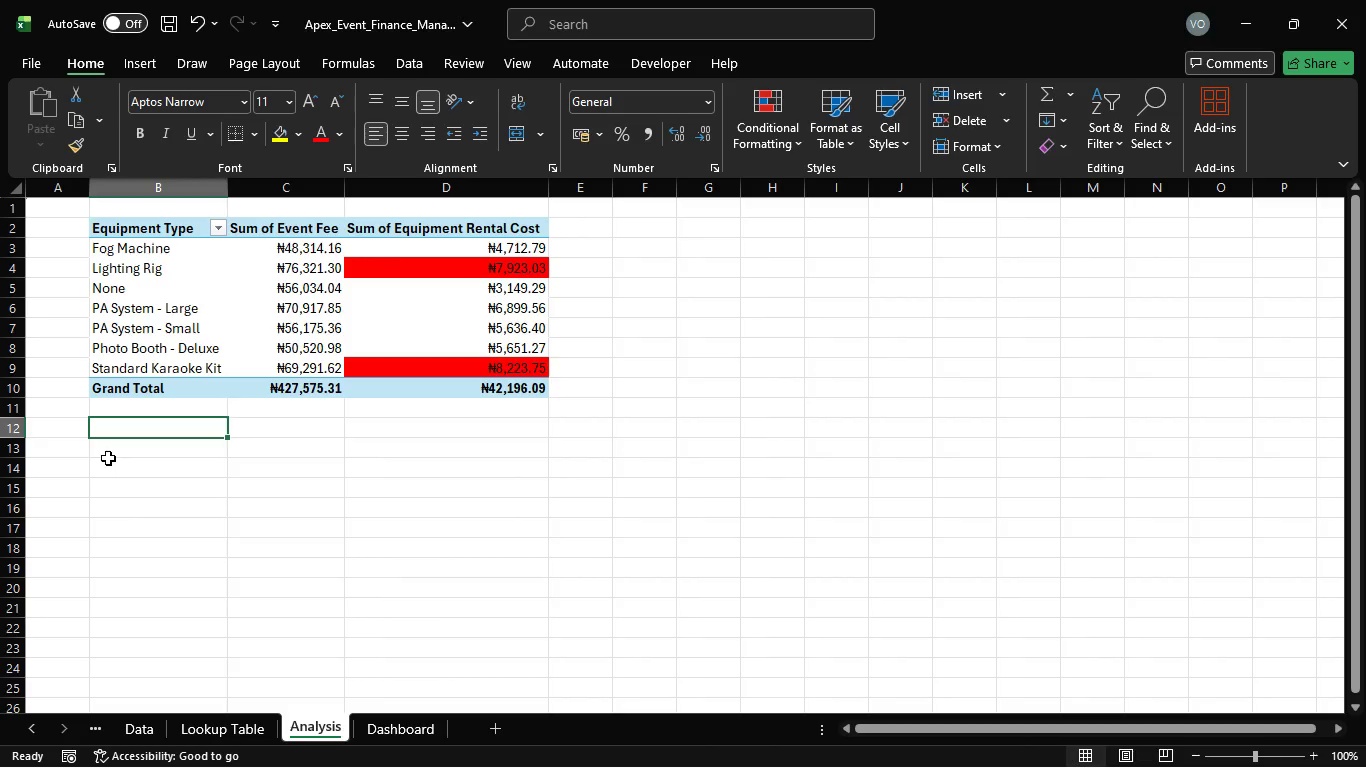 
wait(5.98)
 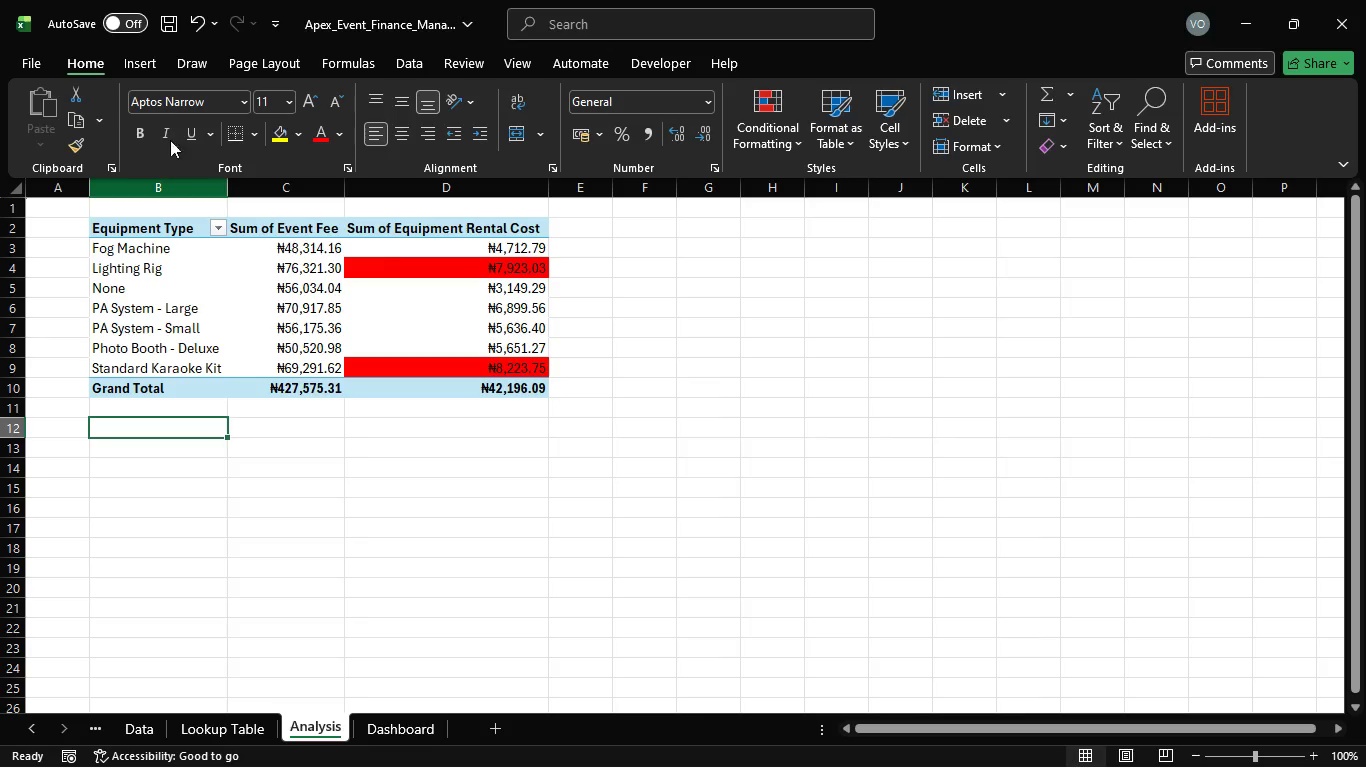 
double_click([148, 731])
 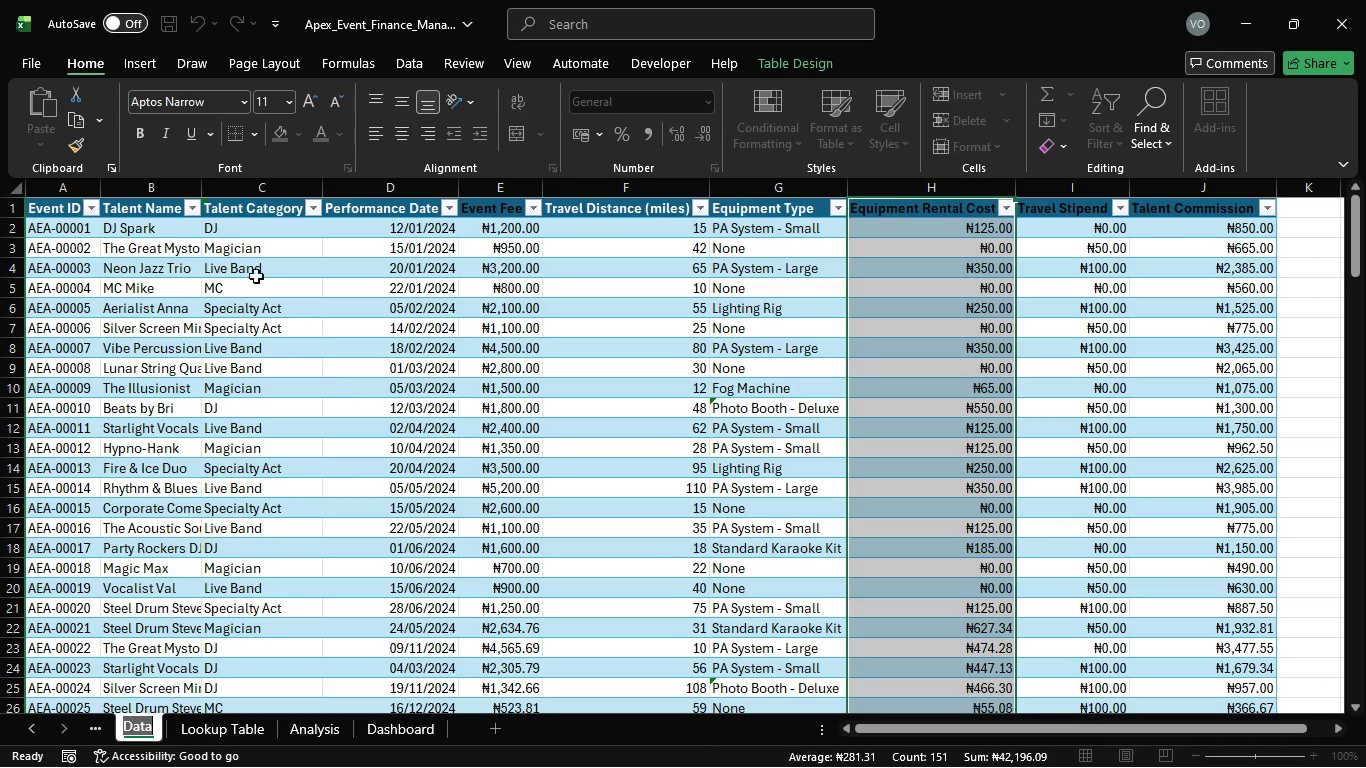 
left_click([271, 274])
 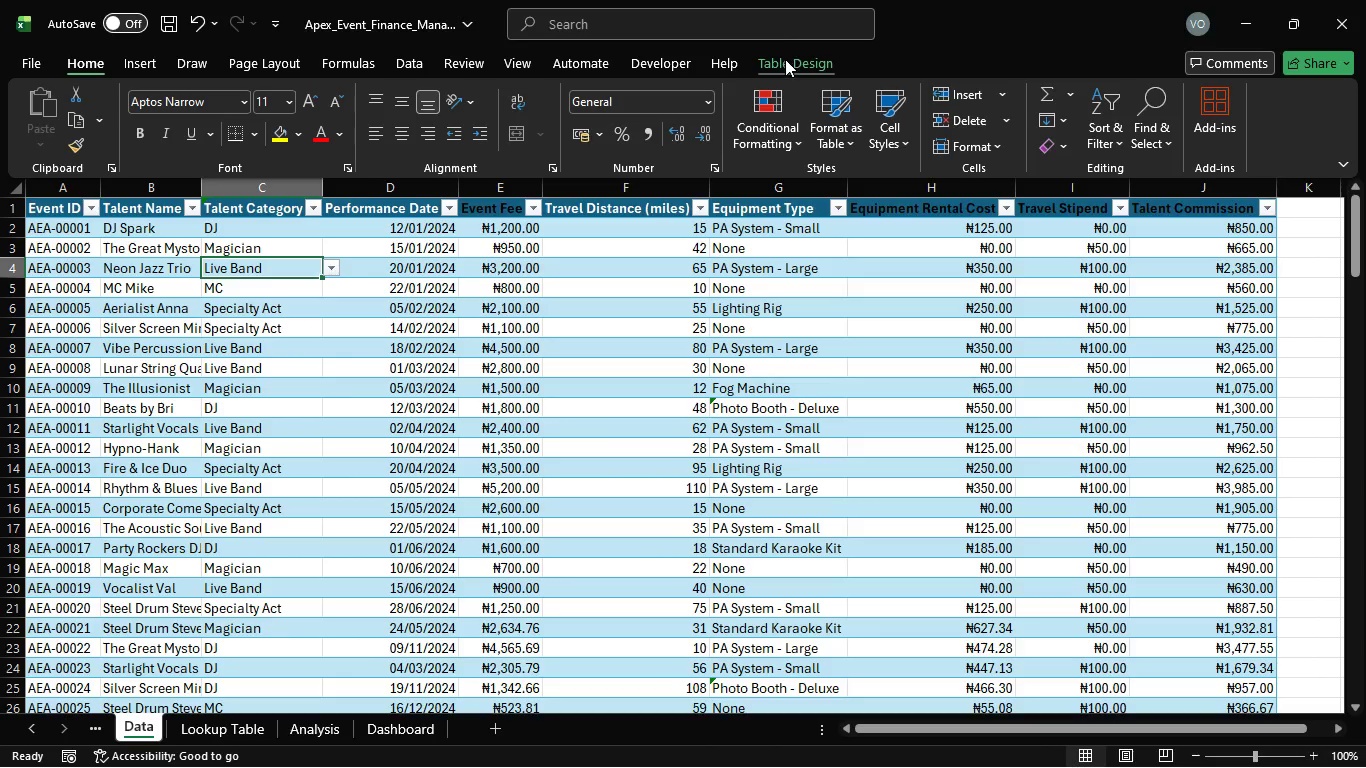 
left_click([785, 59])
 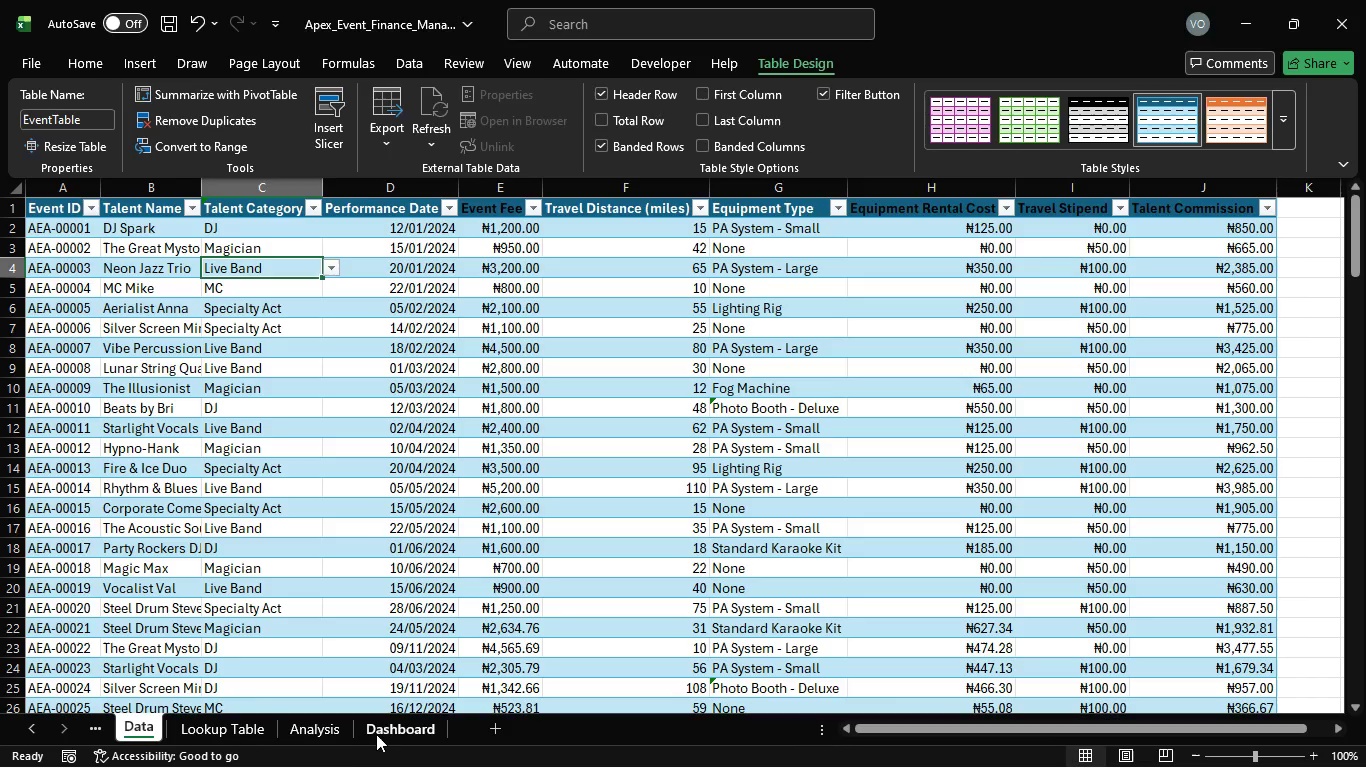 
left_click([322, 716])
 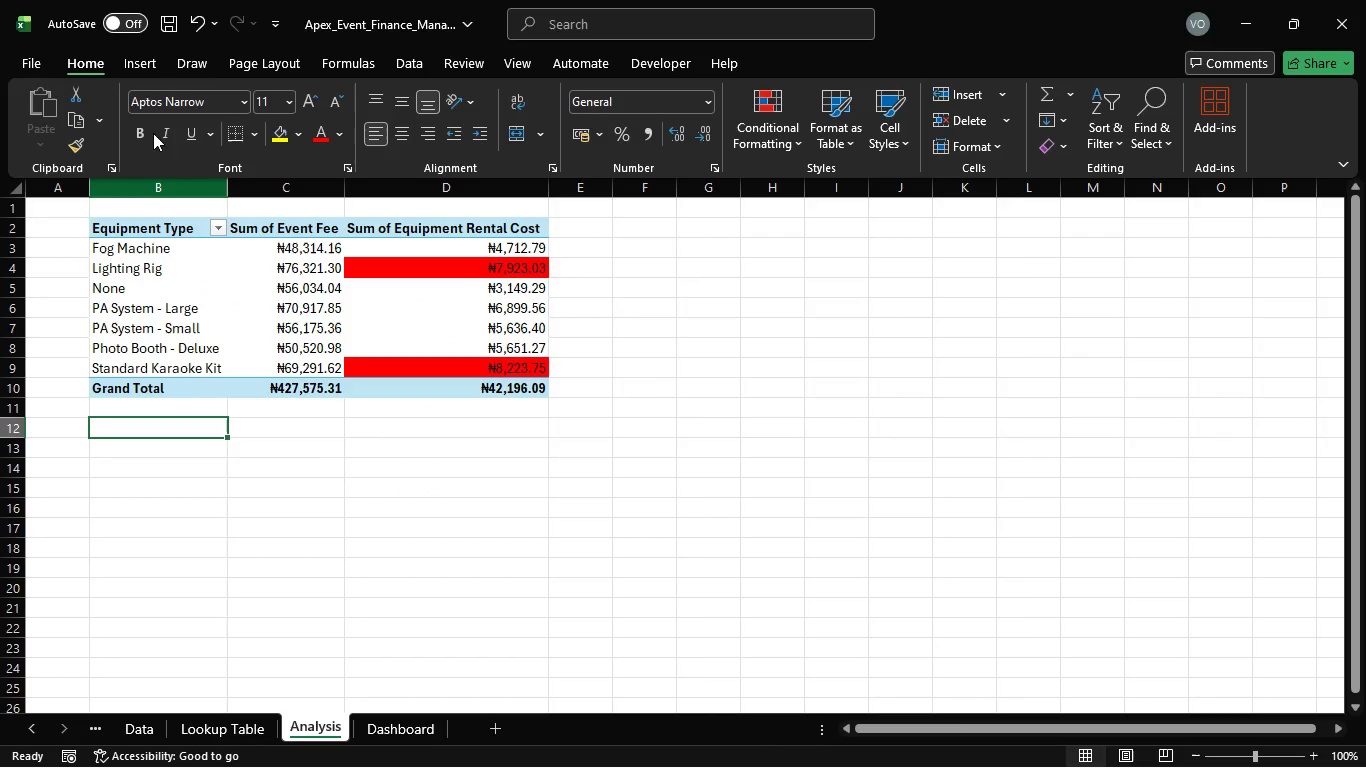 
left_click([142, 70])
 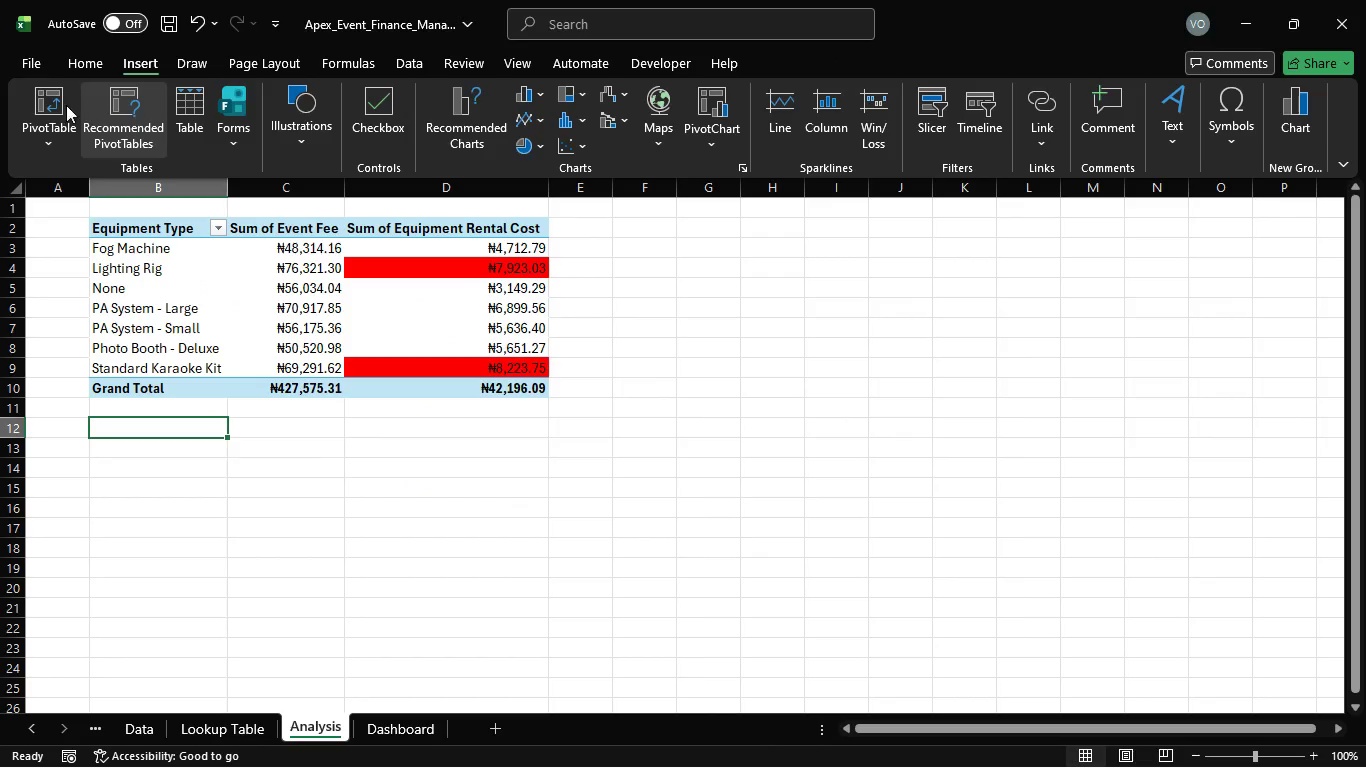 
left_click([61, 105])
 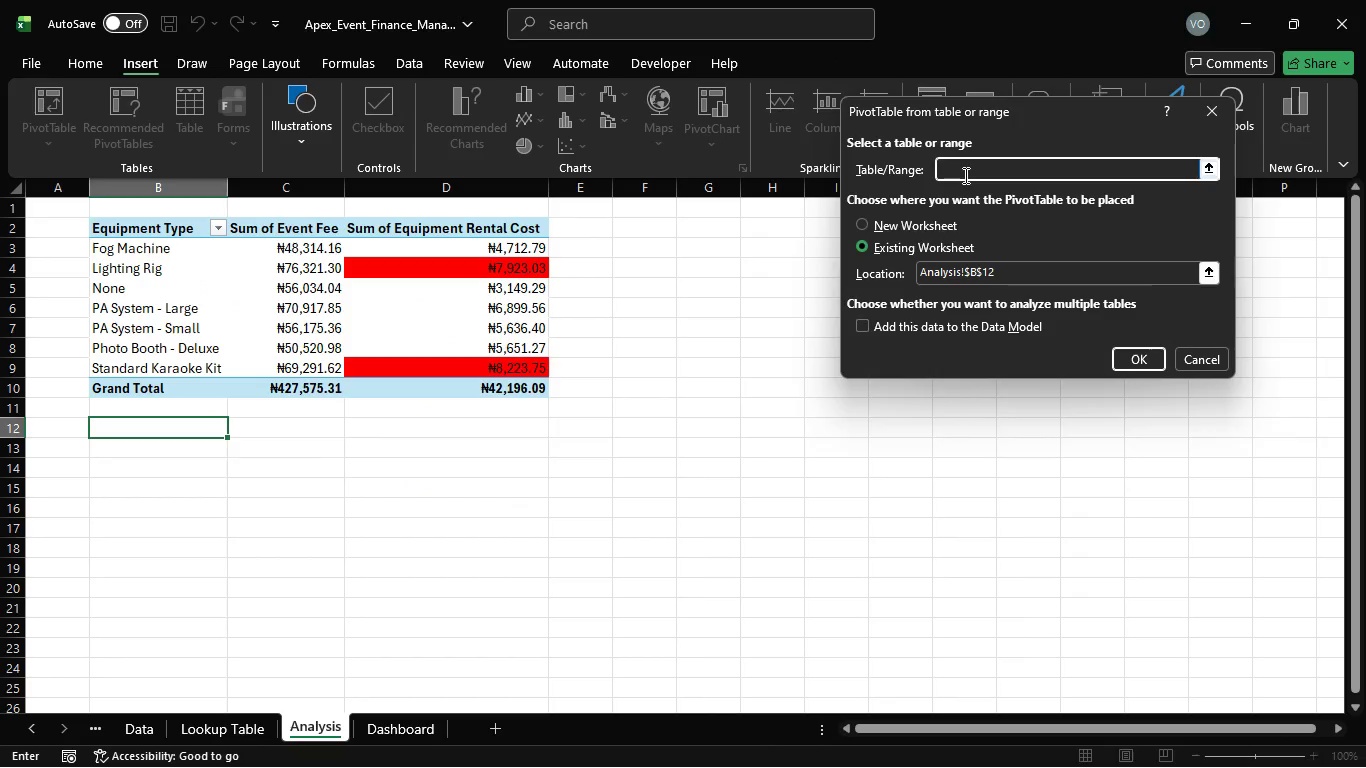 
type(Eventt)
key(Backspace)
type(Table)
 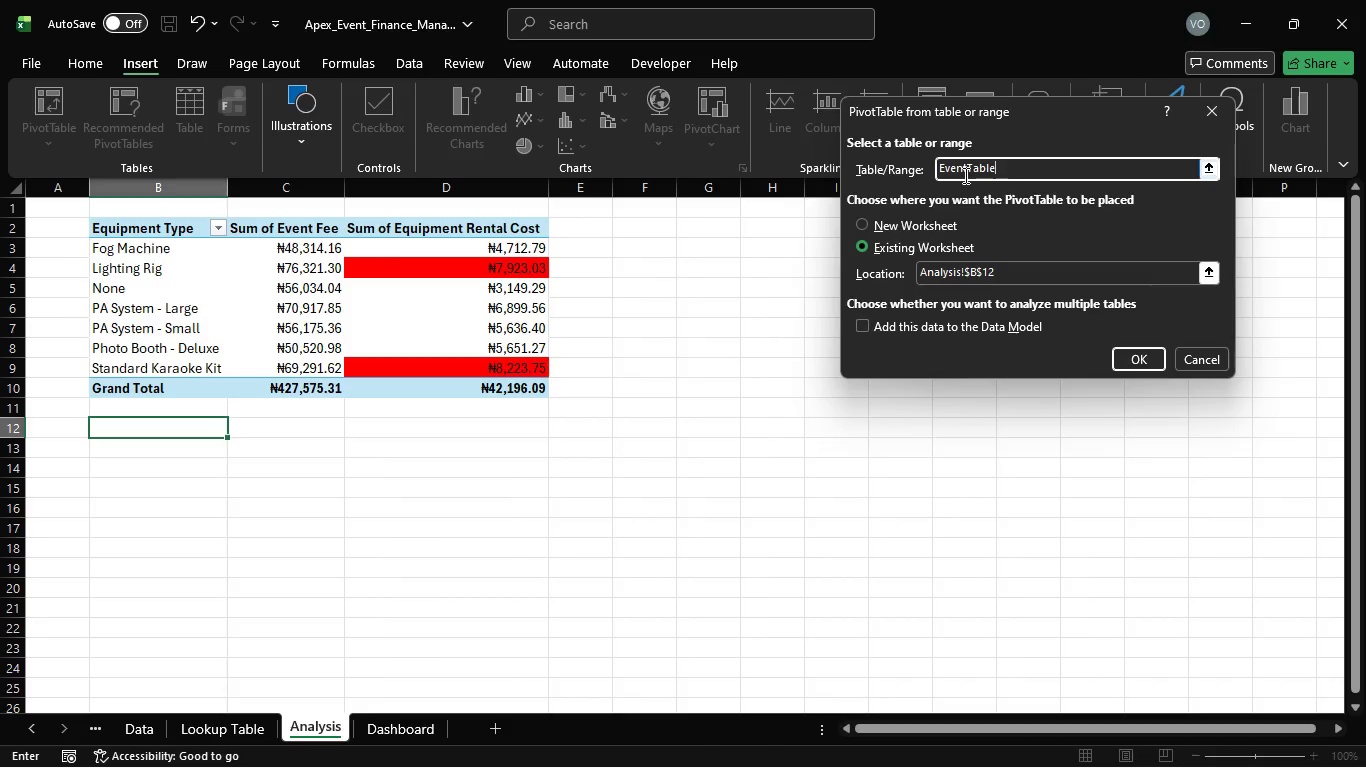 
key(Enter)
 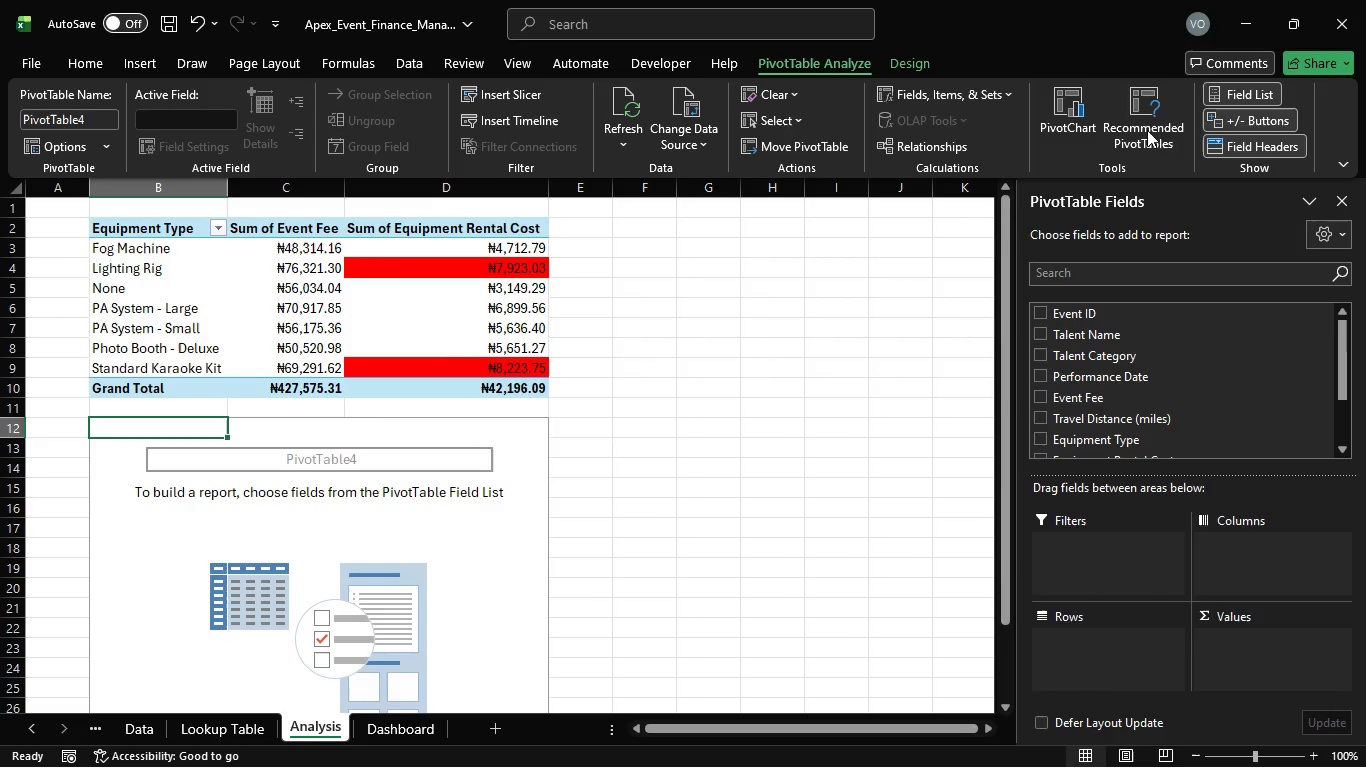 
wait(6.91)
 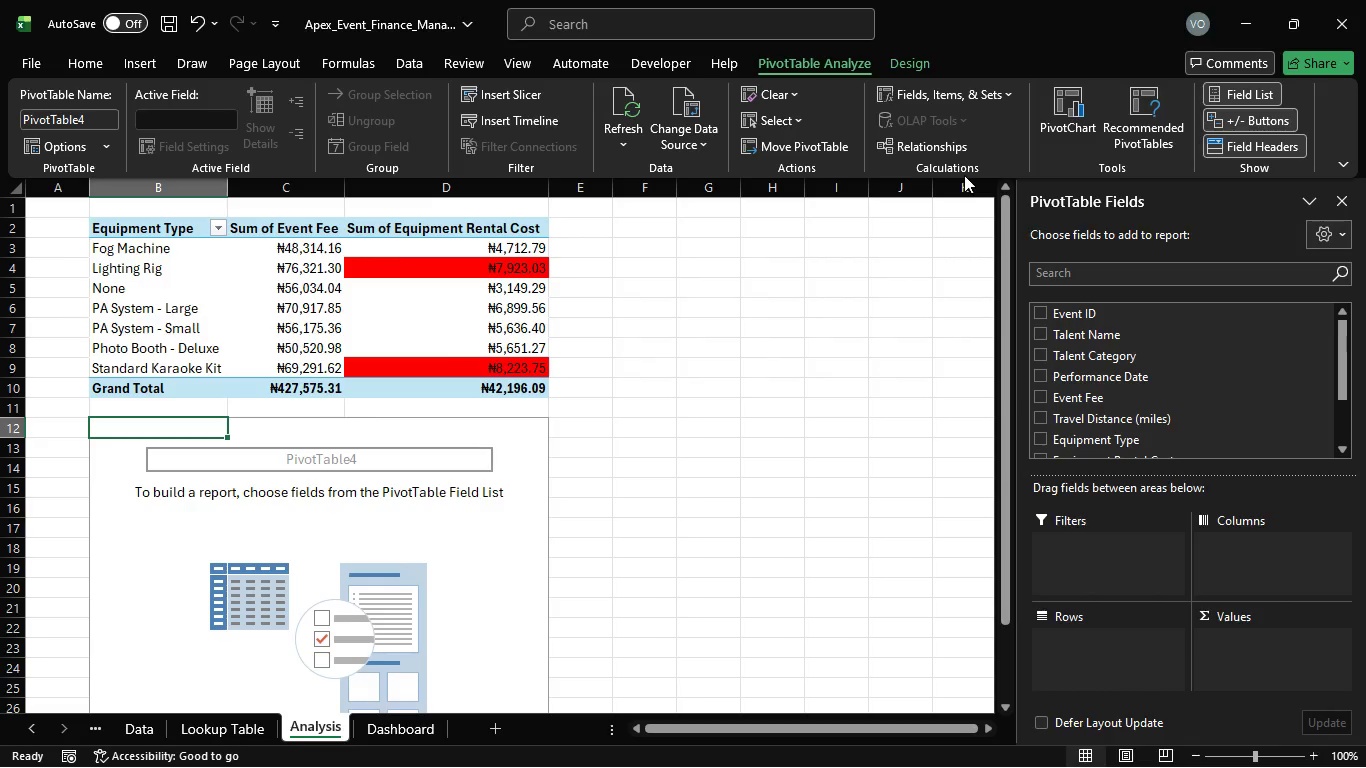 
scroll: coordinate [1176, 384], scroll_direction: up, amount: 2.0
 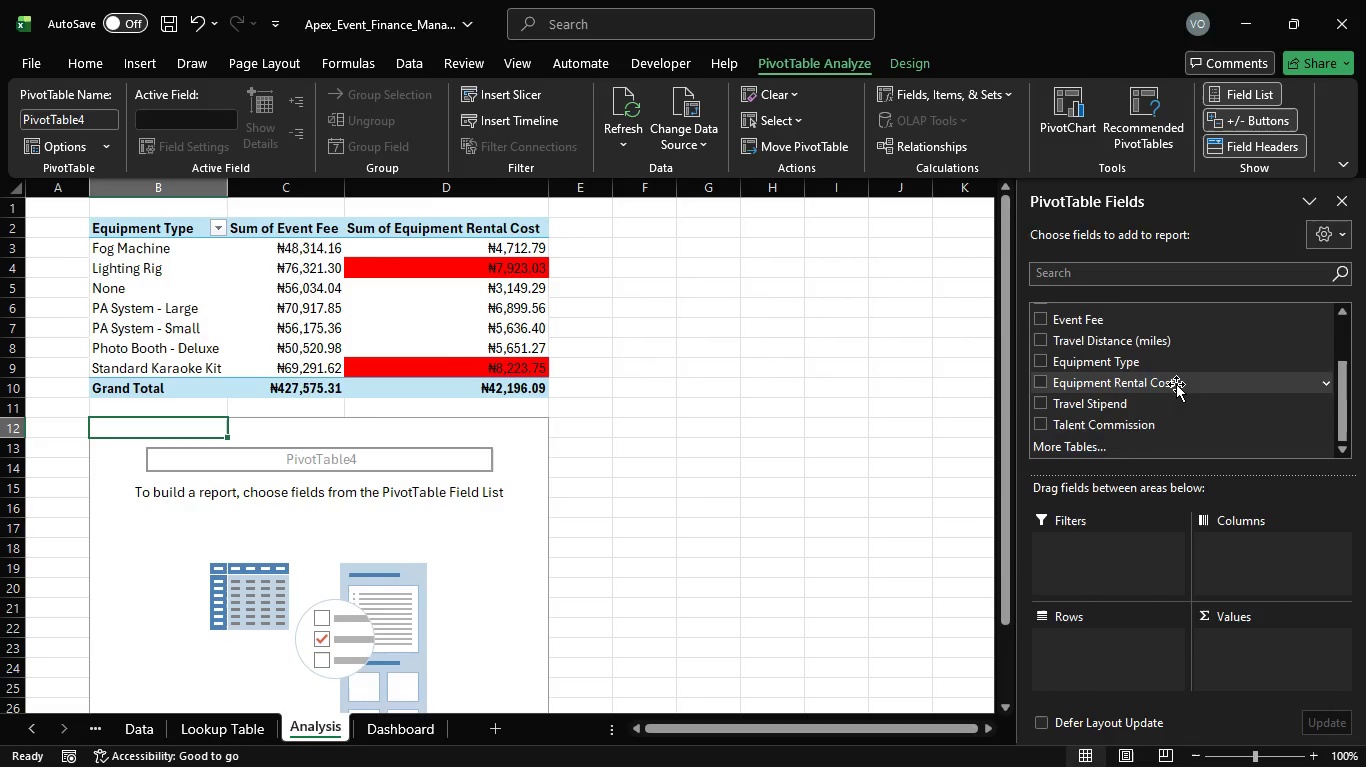 
scroll: coordinate [1176, 384], scroll_direction: none, amount: 0.0
 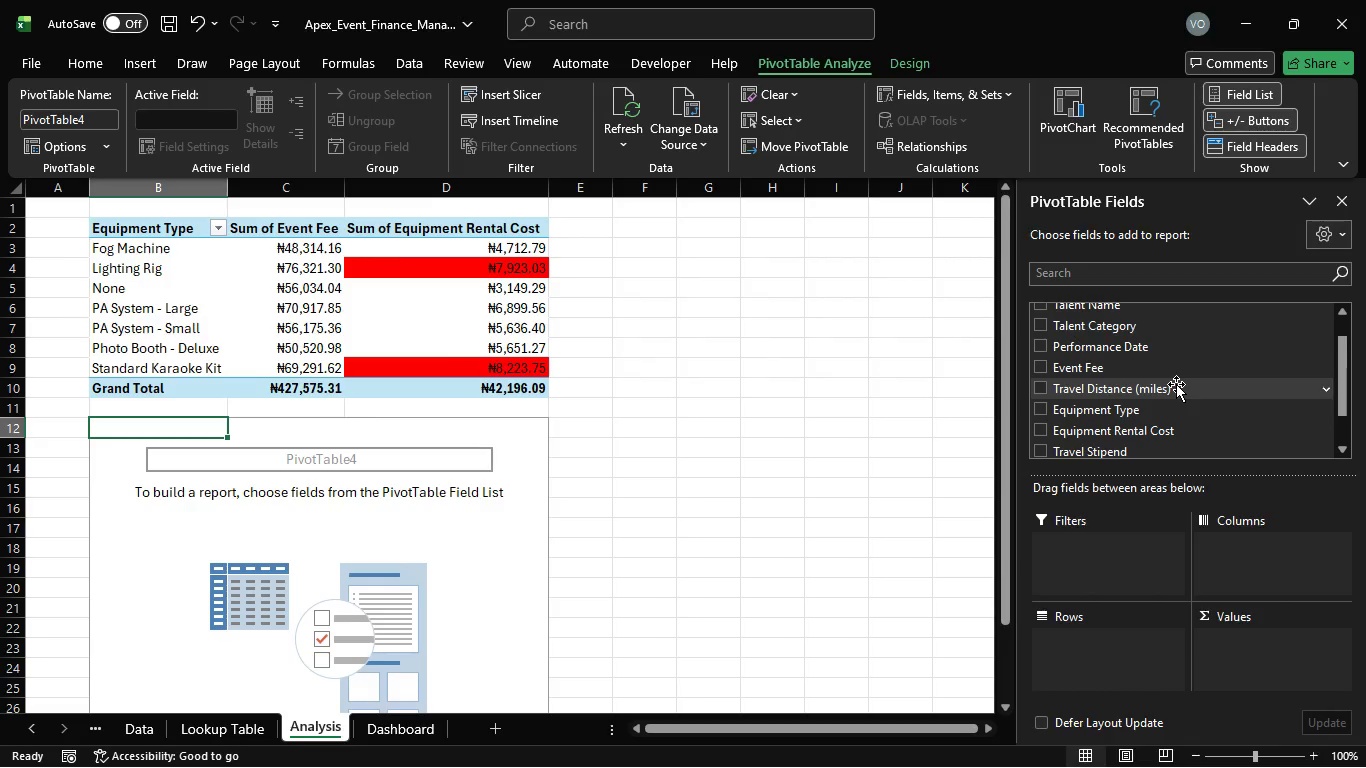 
scroll: coordinate [1176, 384], scroll_direction: up, amount: 1.0
 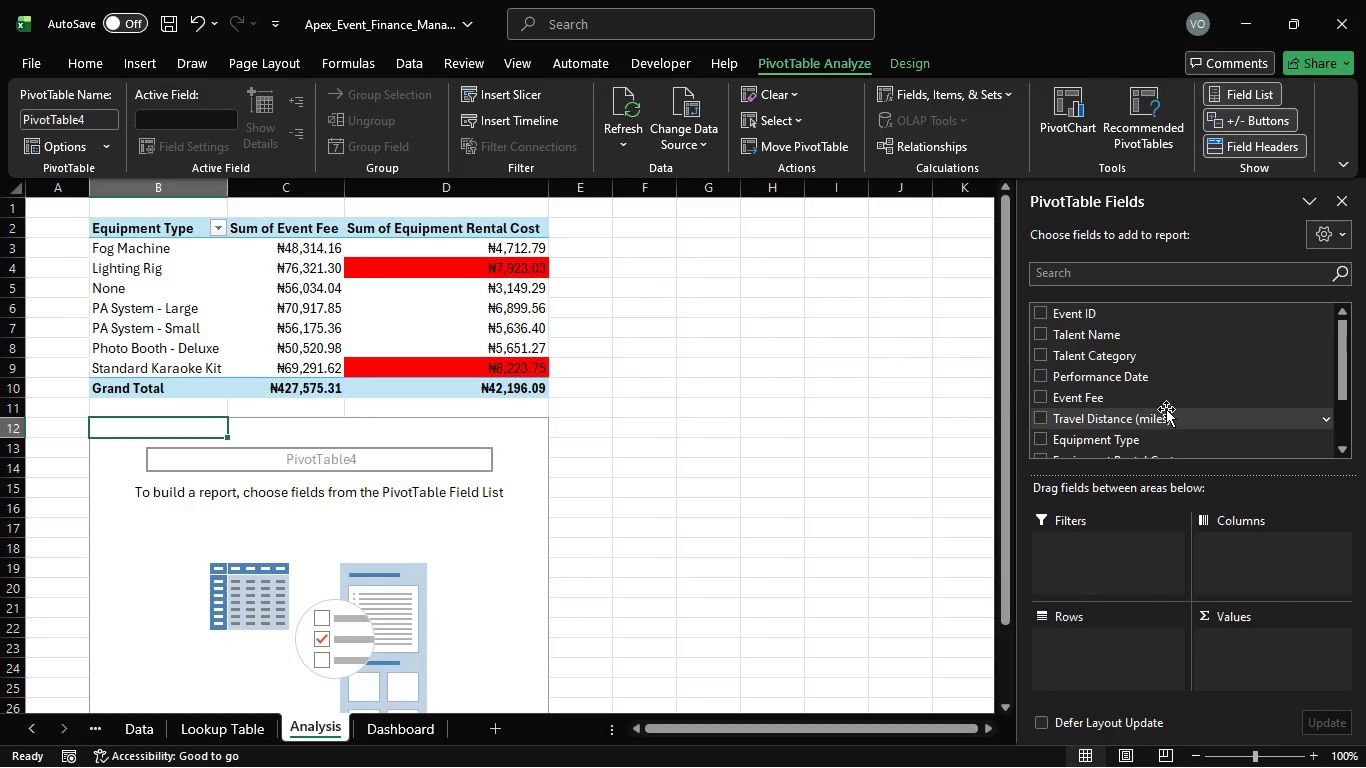 
wait(9.08)
 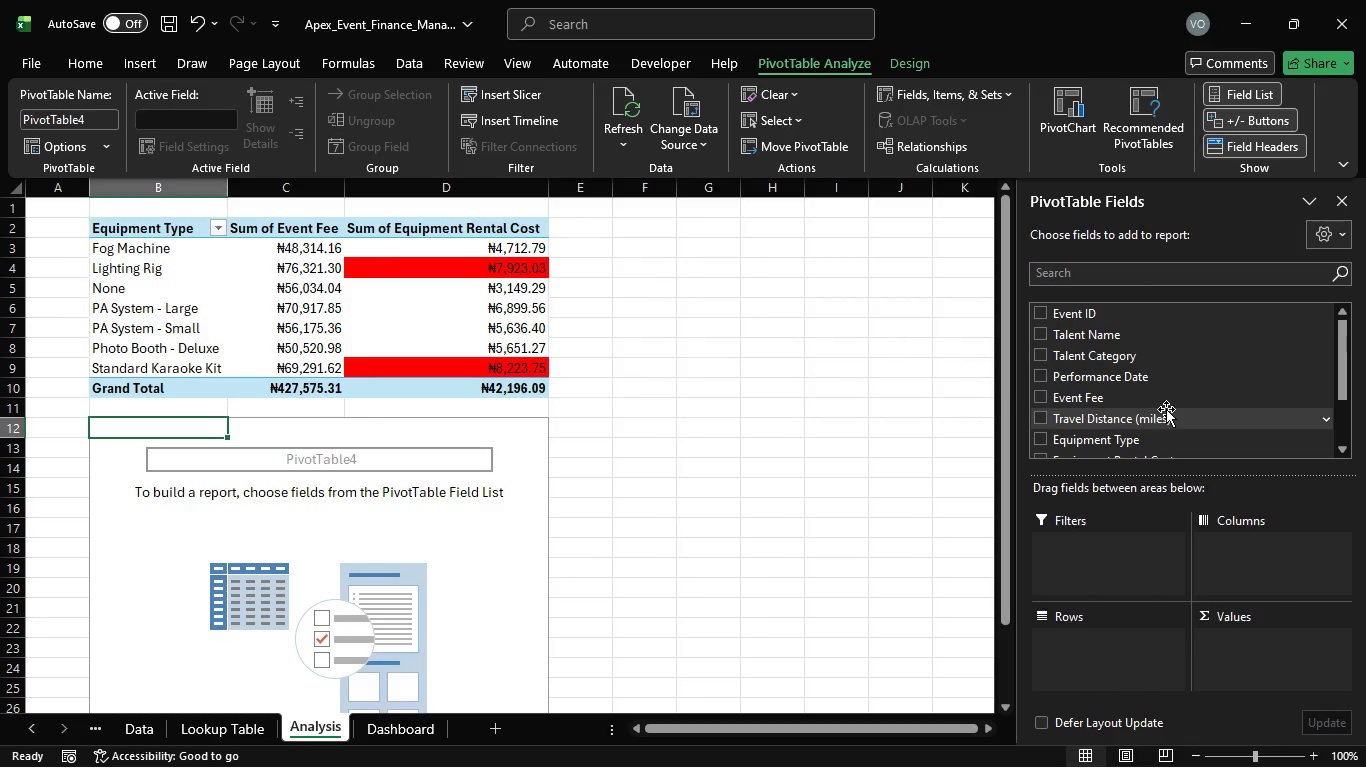 
scroll: coordinate [1166, 409], scroll_direction: none, amount: 0.0
 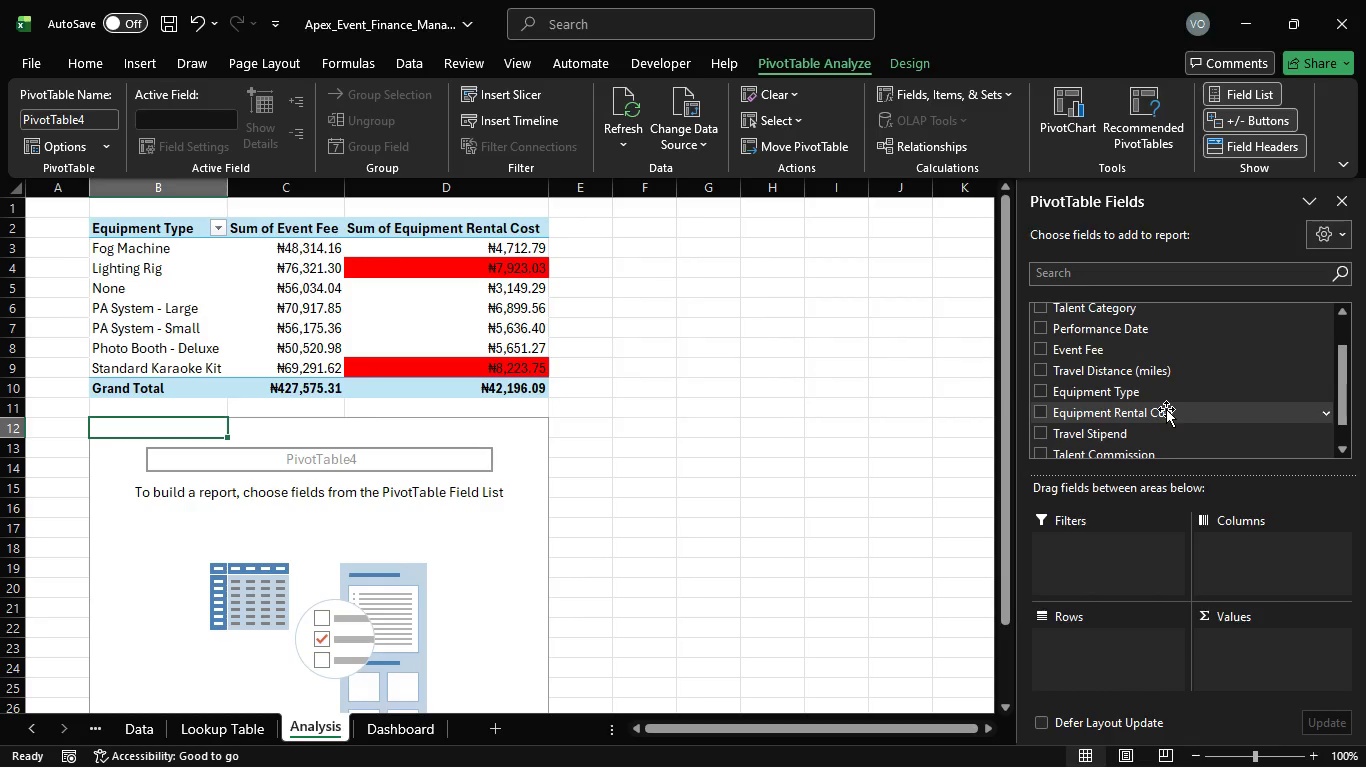 
scroll: coordinate [1166, 409], scroll_direction: down, amount: 2.0
 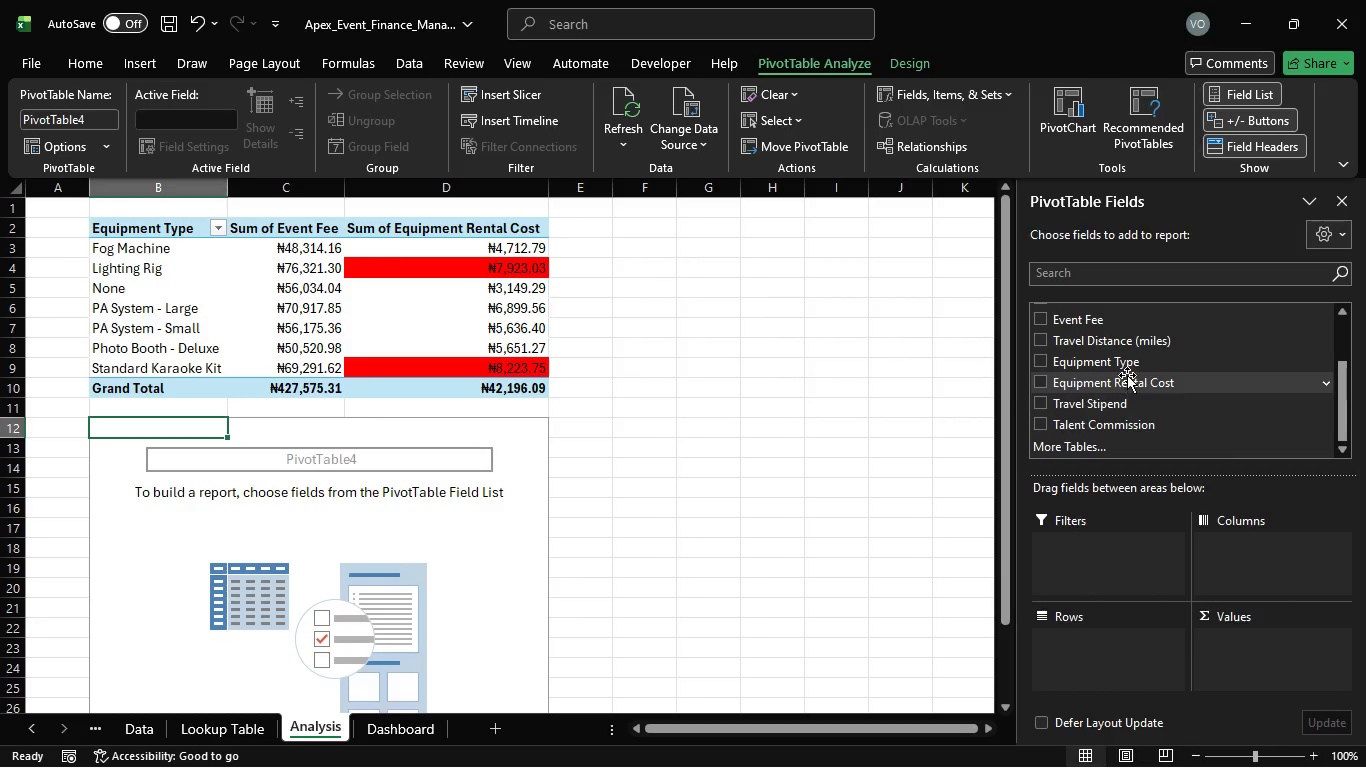 
wait(5.39)
 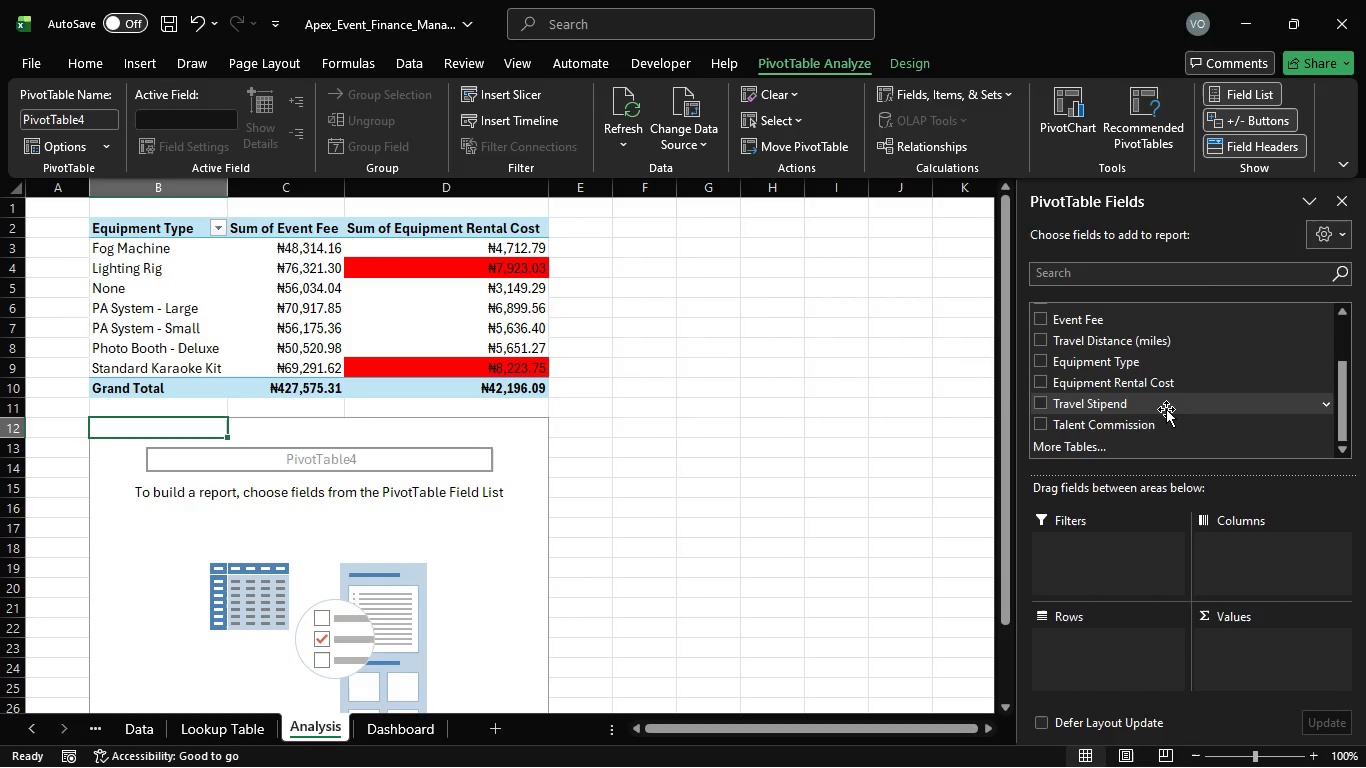 
scroll: coordinate [1130, 333], scroll_direction: up, amount: 1.0
 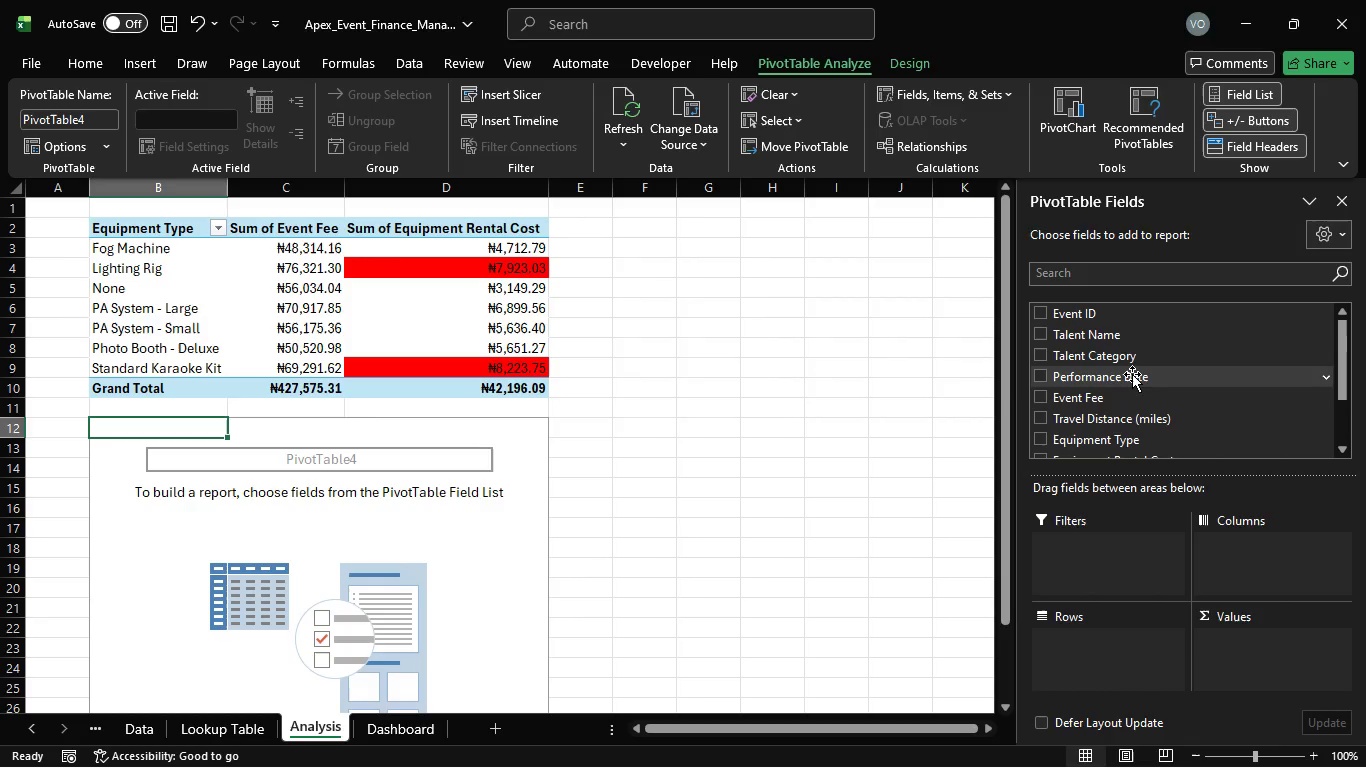 
wait(8.73)
 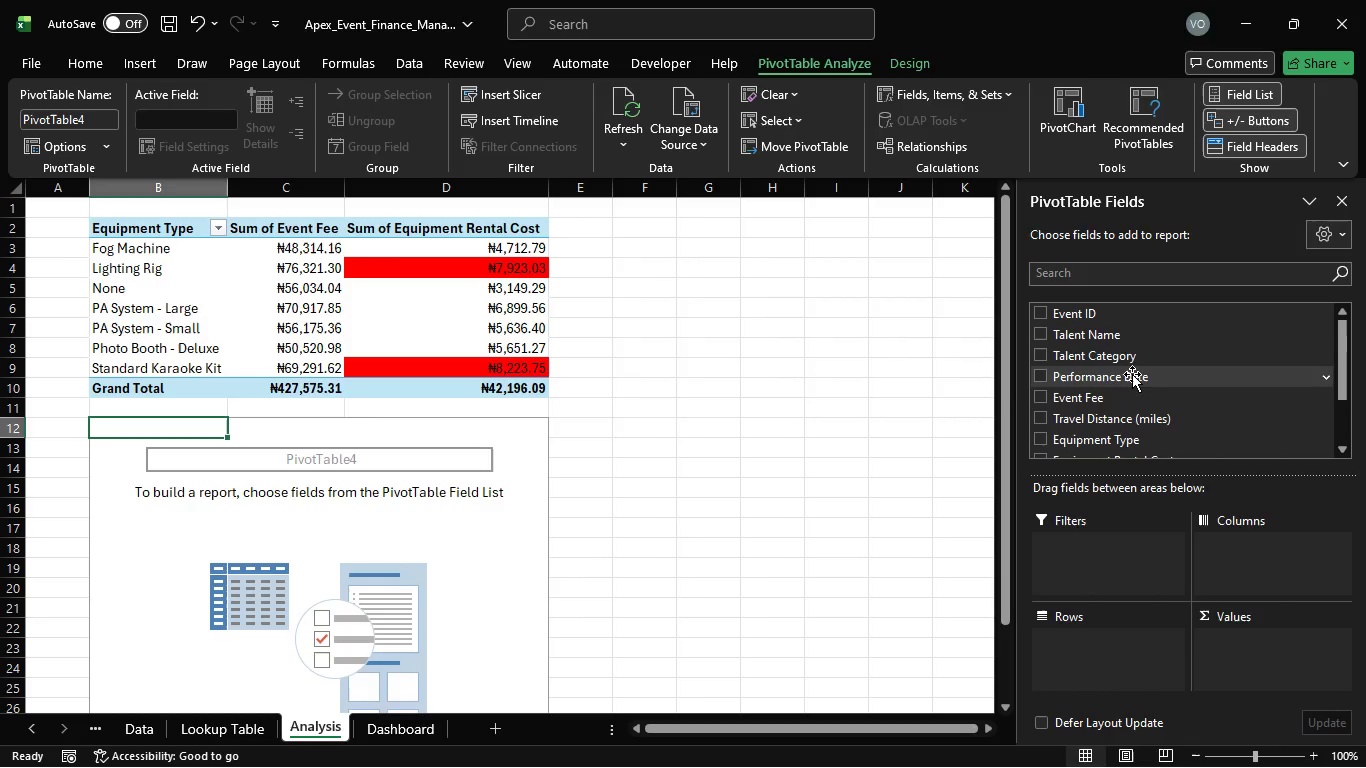 
scroll: coordinate [1138, 379], scroll_direction: up, amount: 3.0
 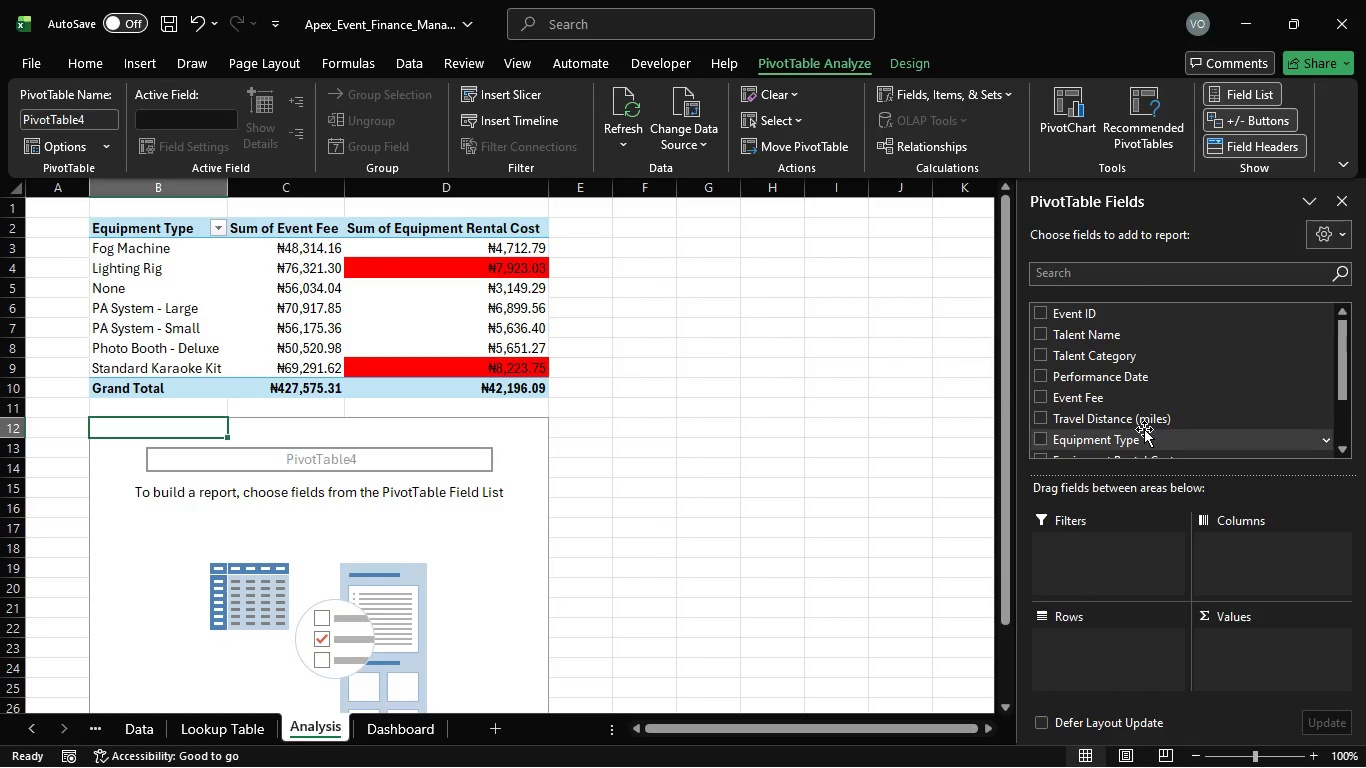 
scroll: coordinate [1144, 429], scroll_direction: none, amount: 0.0
 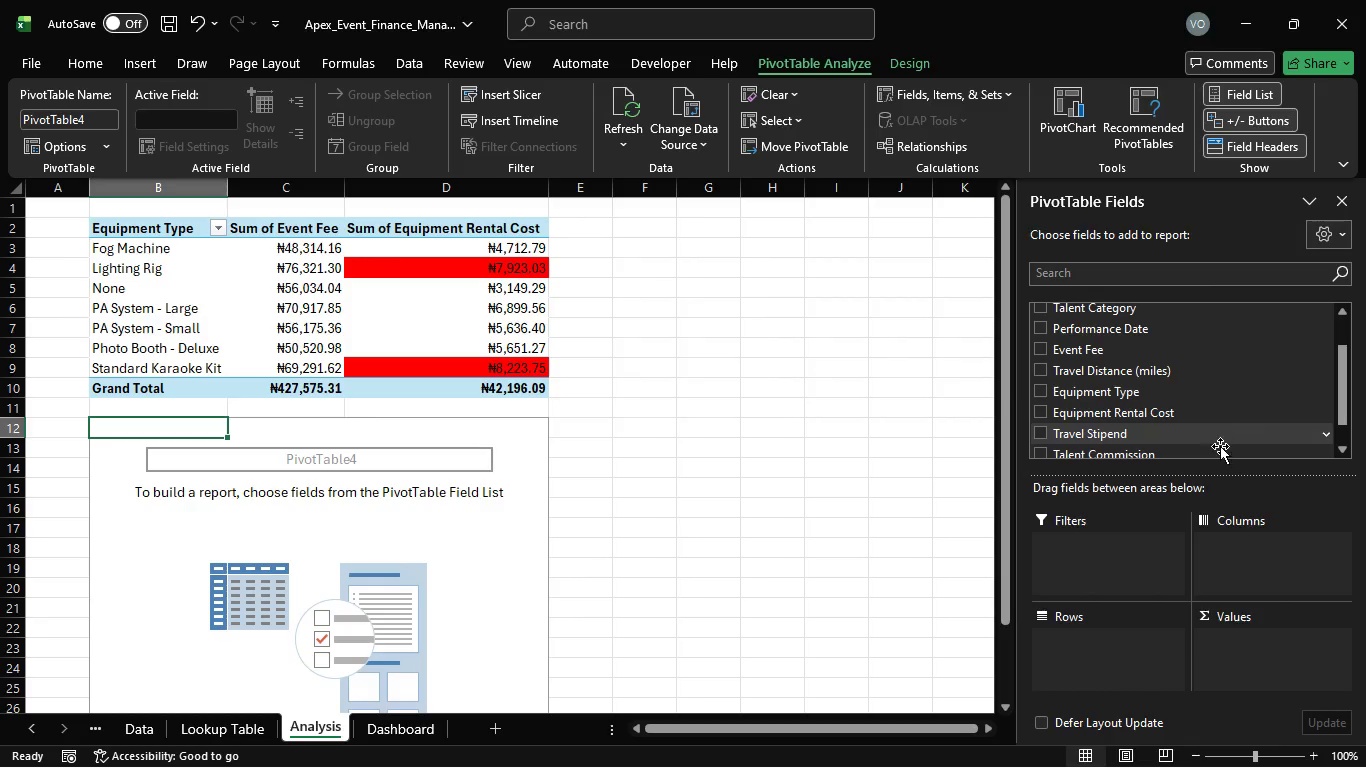 
scroll: coordinate [1194, 446], scroll_direction: down, amount: 1.0
 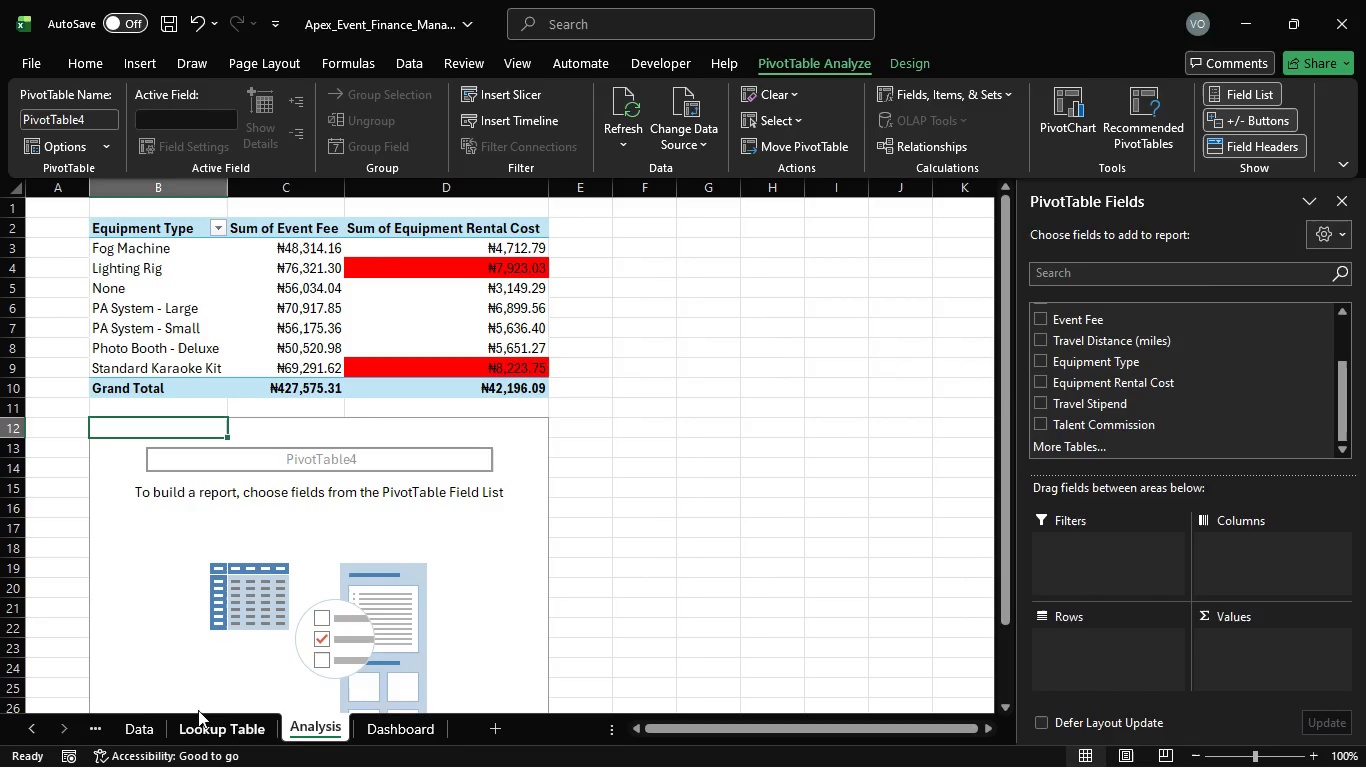 
left_click([226, 728])
 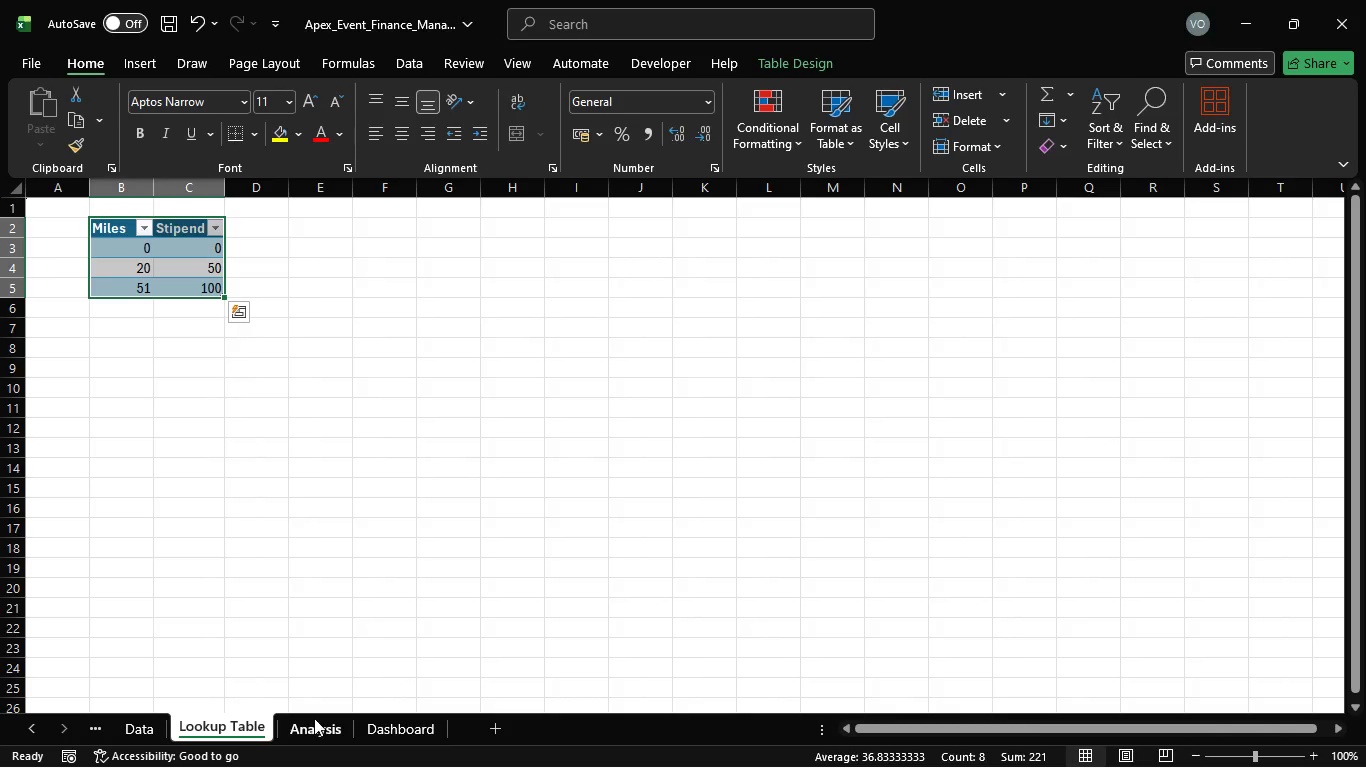 
double_click([320, 724])
 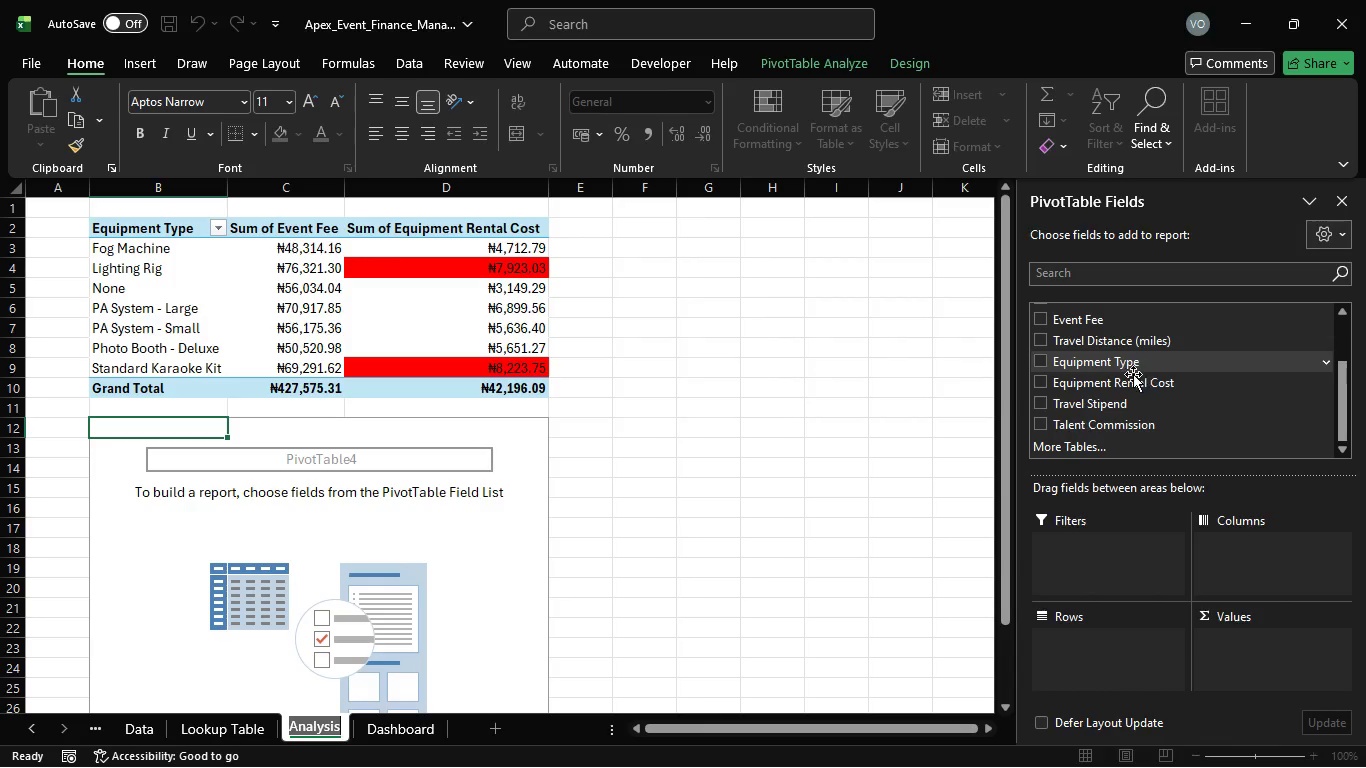 
scroll: coordinate [1129, 377], scroll_direction: none, amount: 0.0
 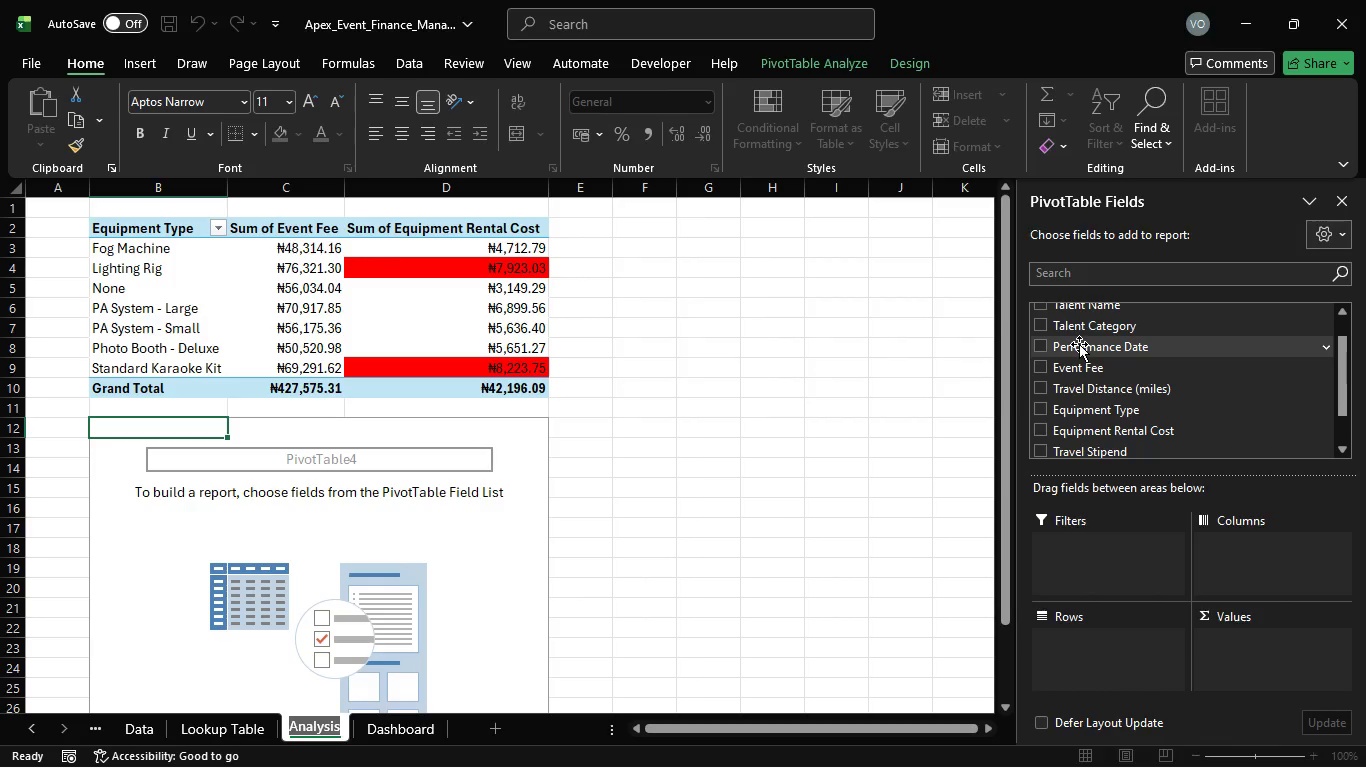 
left_click_drag(start_coordinate=[1079, 344], to_coordinate=[1107, 645])
 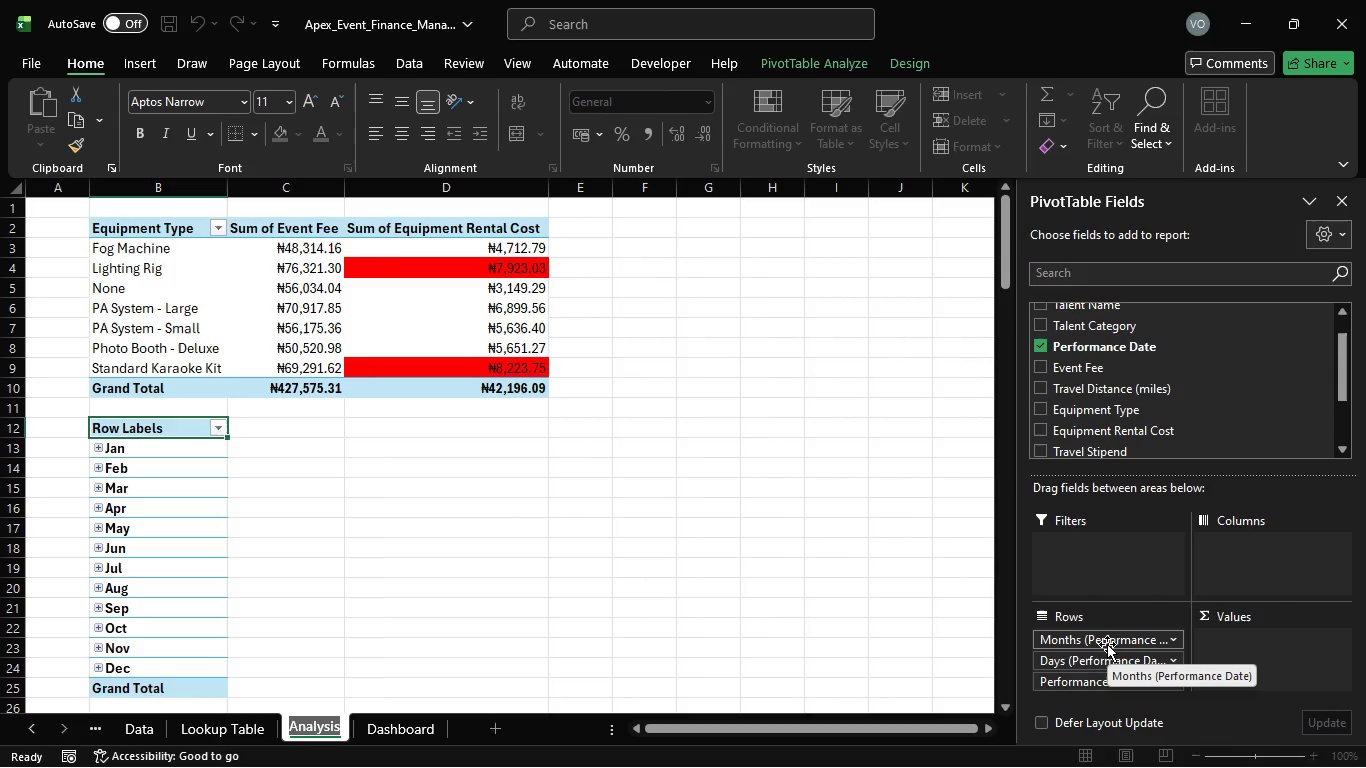 
wait(14.95)
 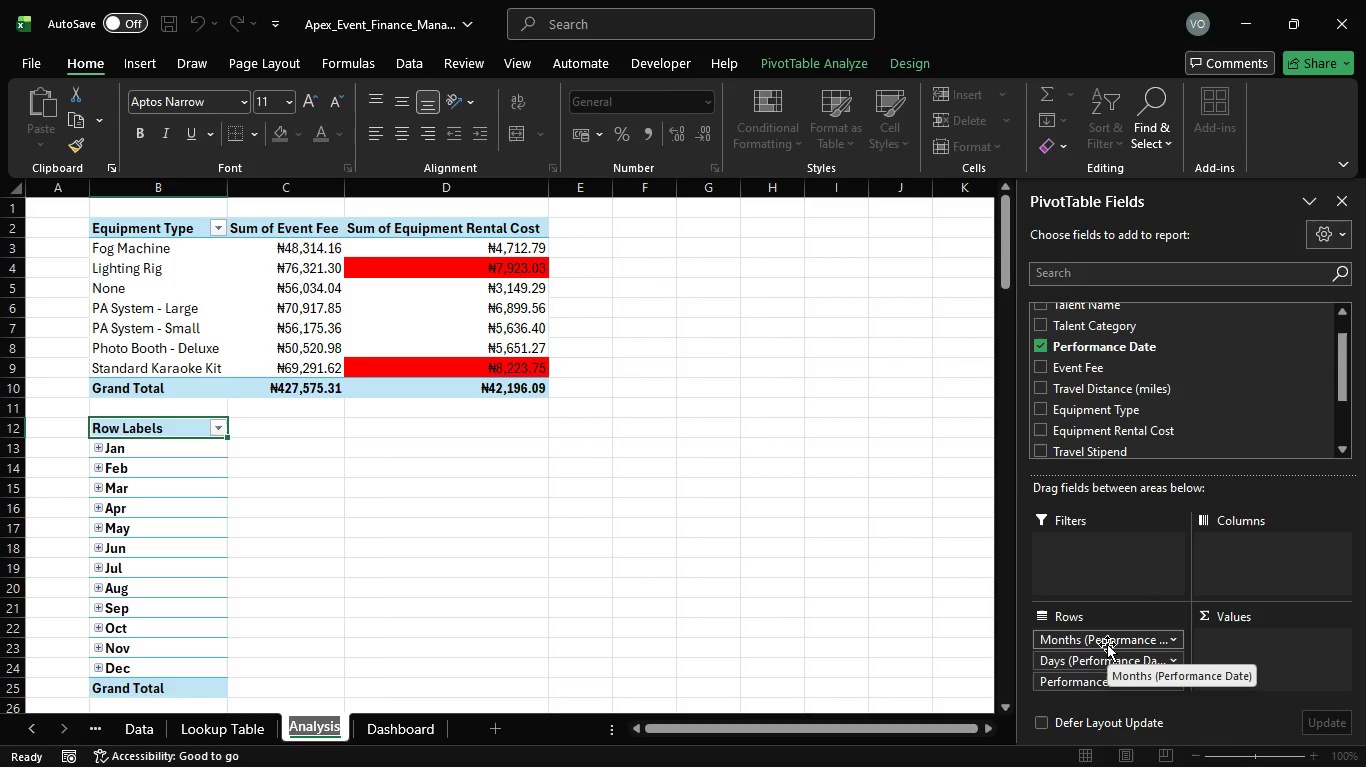 
left_click_drag(start_coordinate=[1099, 371], to_coordinate=[1297, 652])
 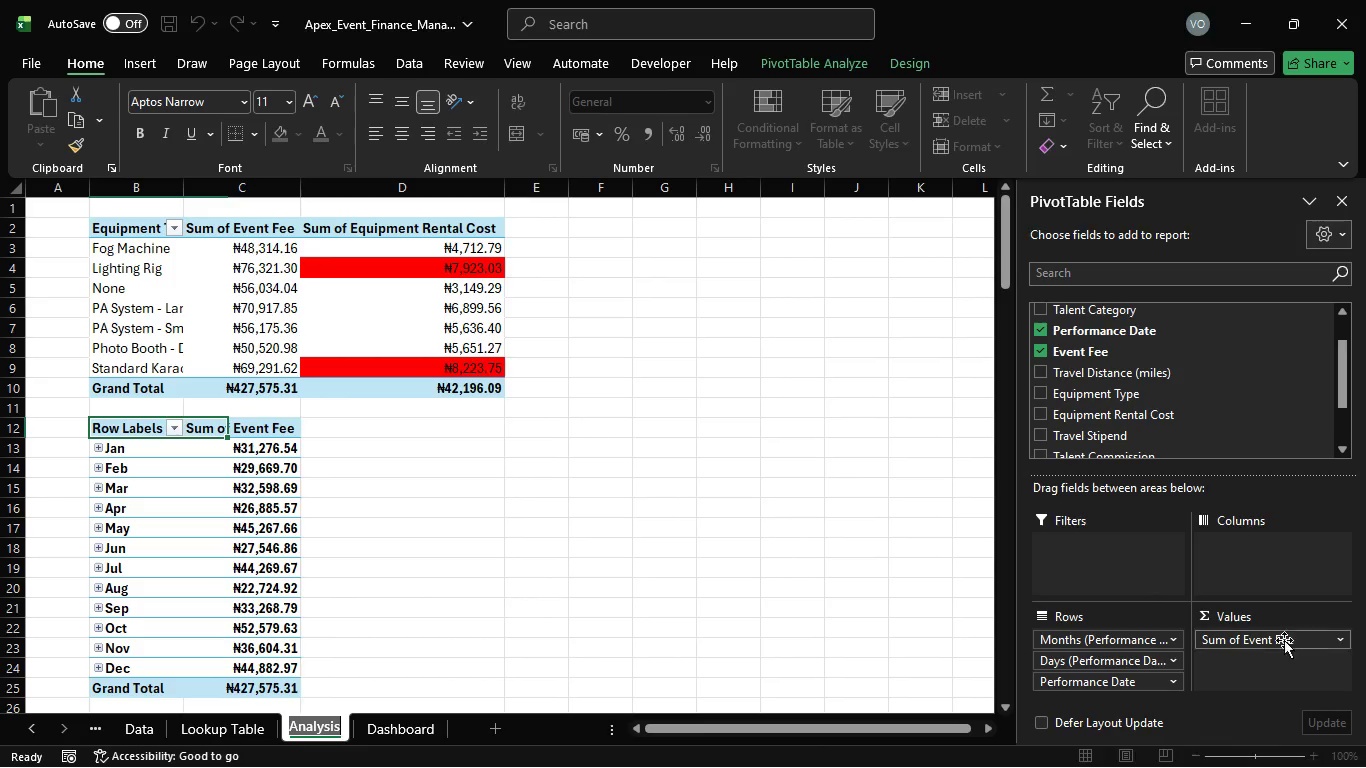 
wait(6.83)
 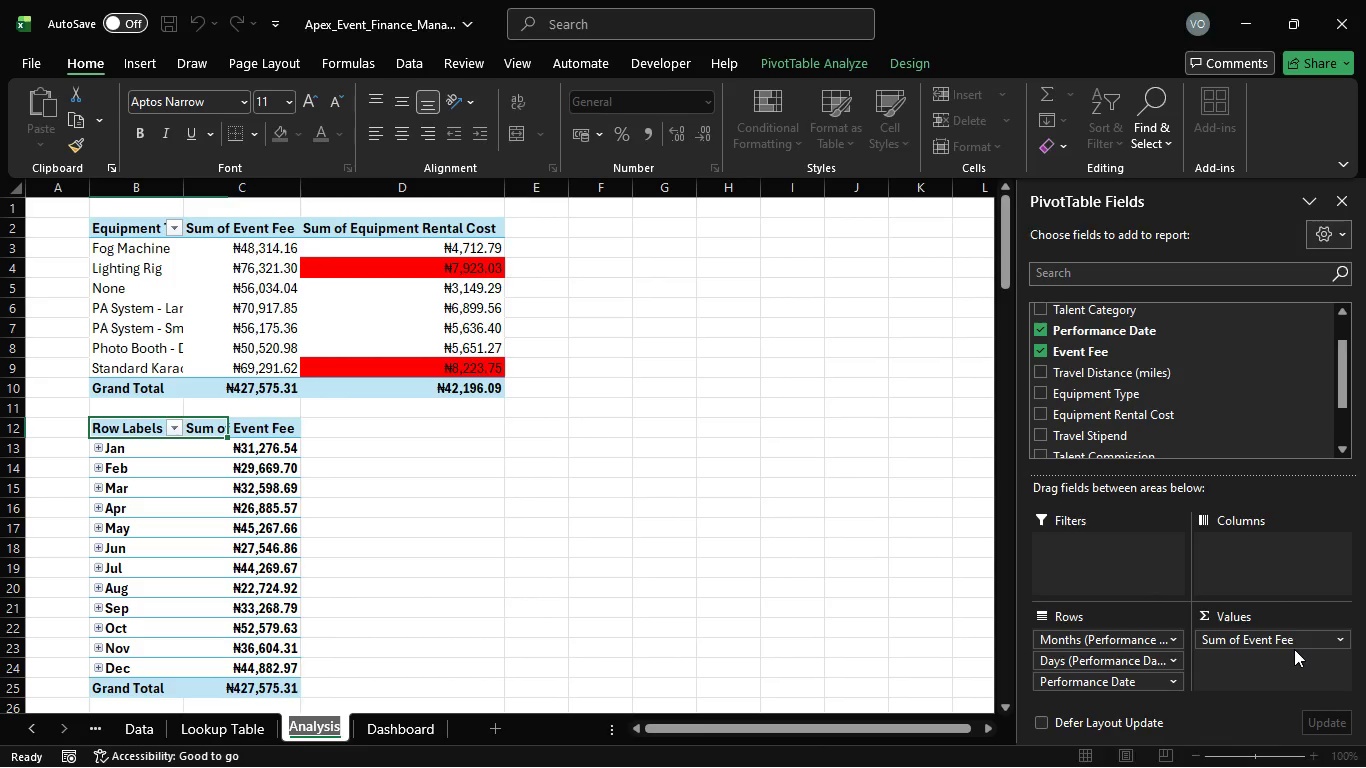 
scroll: coordinate [1155, 426], scroll_direction: up, amount: 4.0
 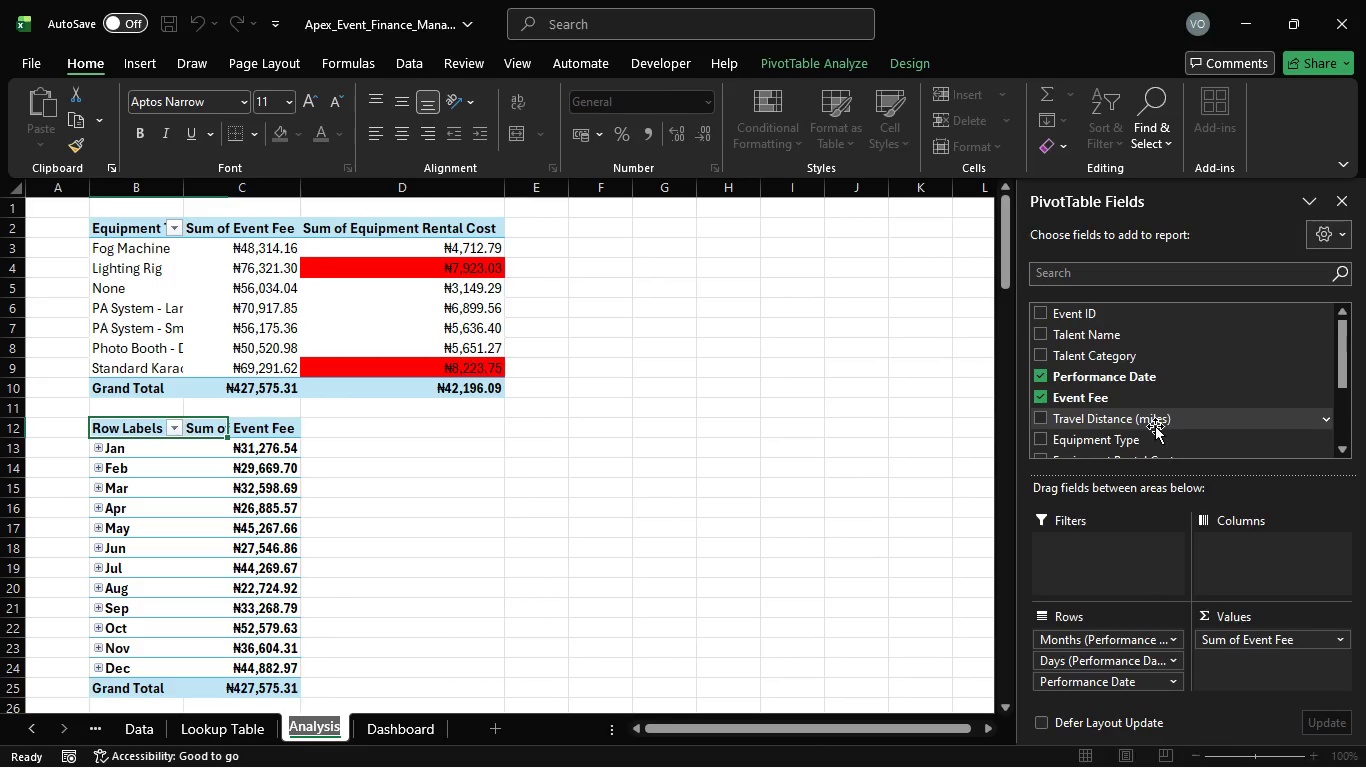 
scroll: coordinate [1155, 426], scroll_direction: none, amount: 0.0
 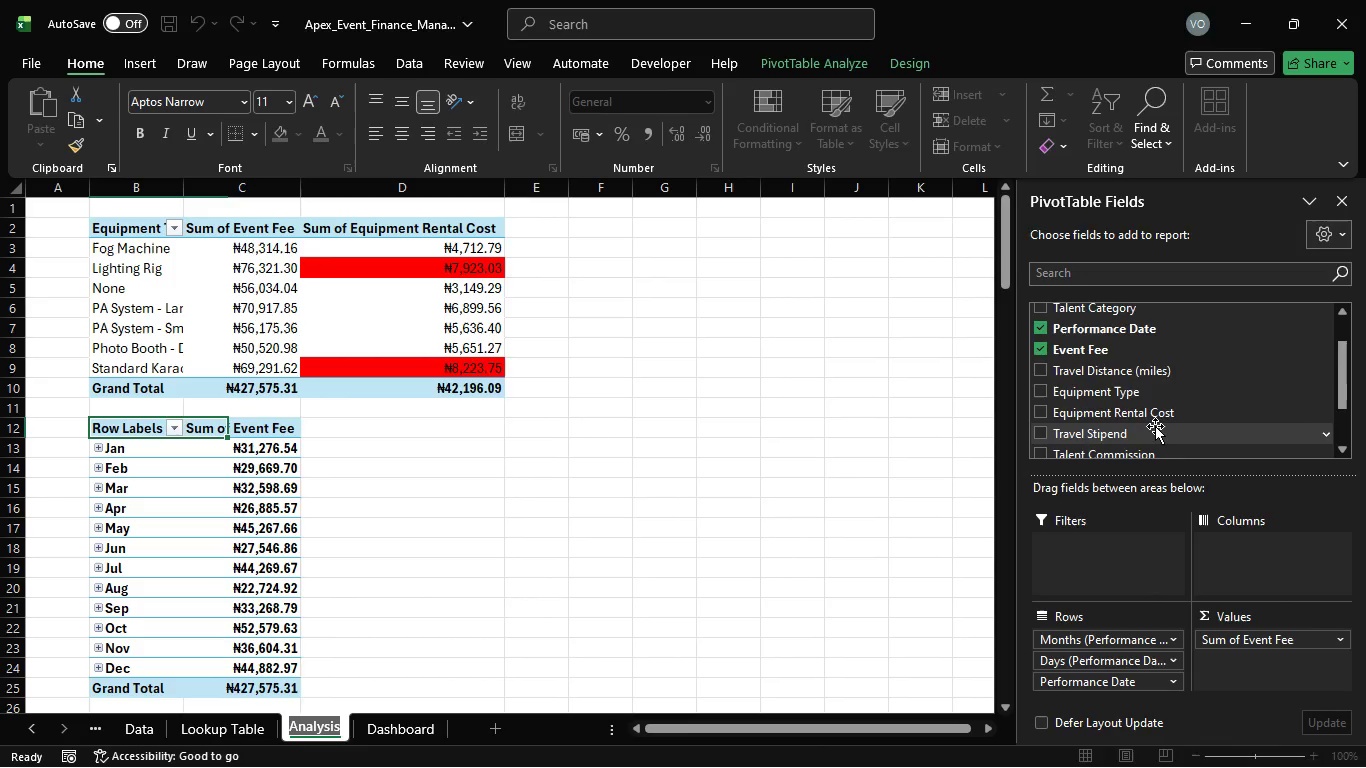 
scroll: coordinate [1155, 426], scroll_direction: down, amount: 1.0
 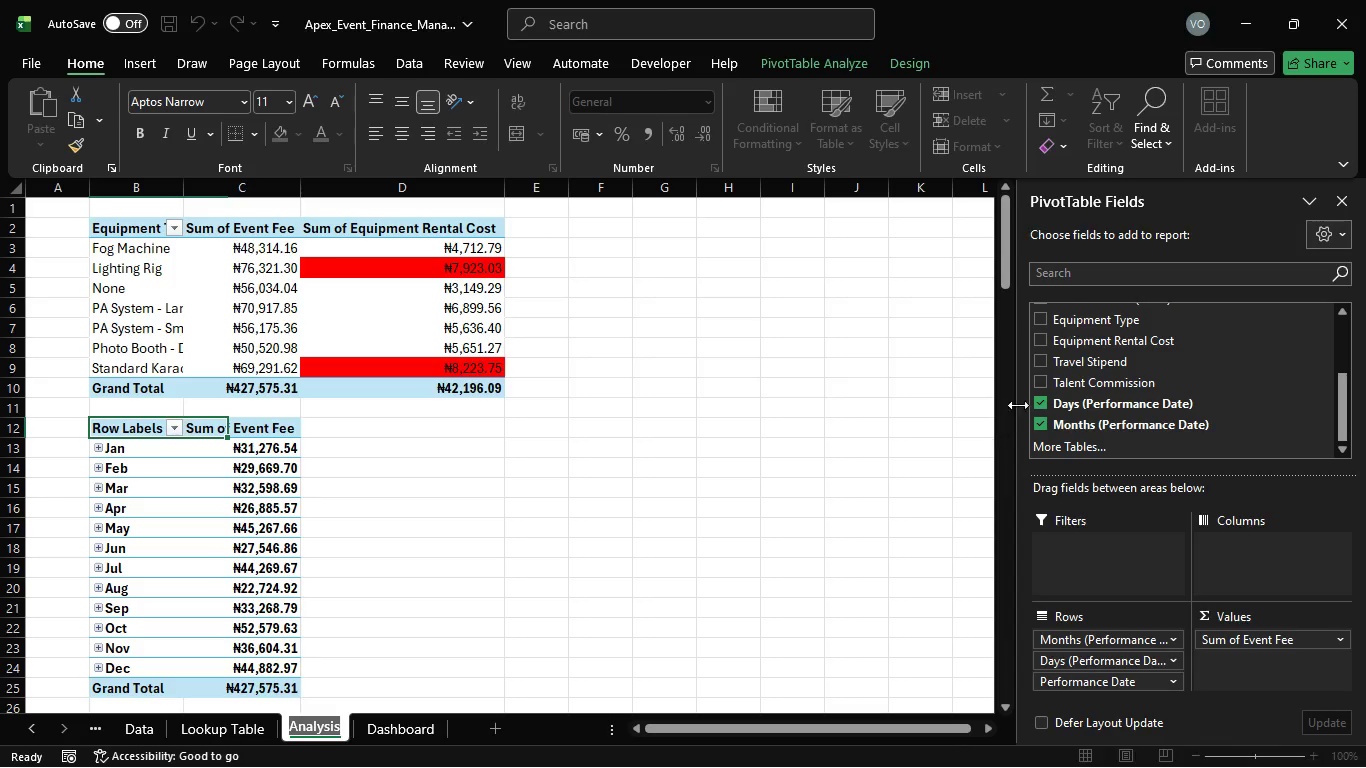 
left_click([1040, 403])
 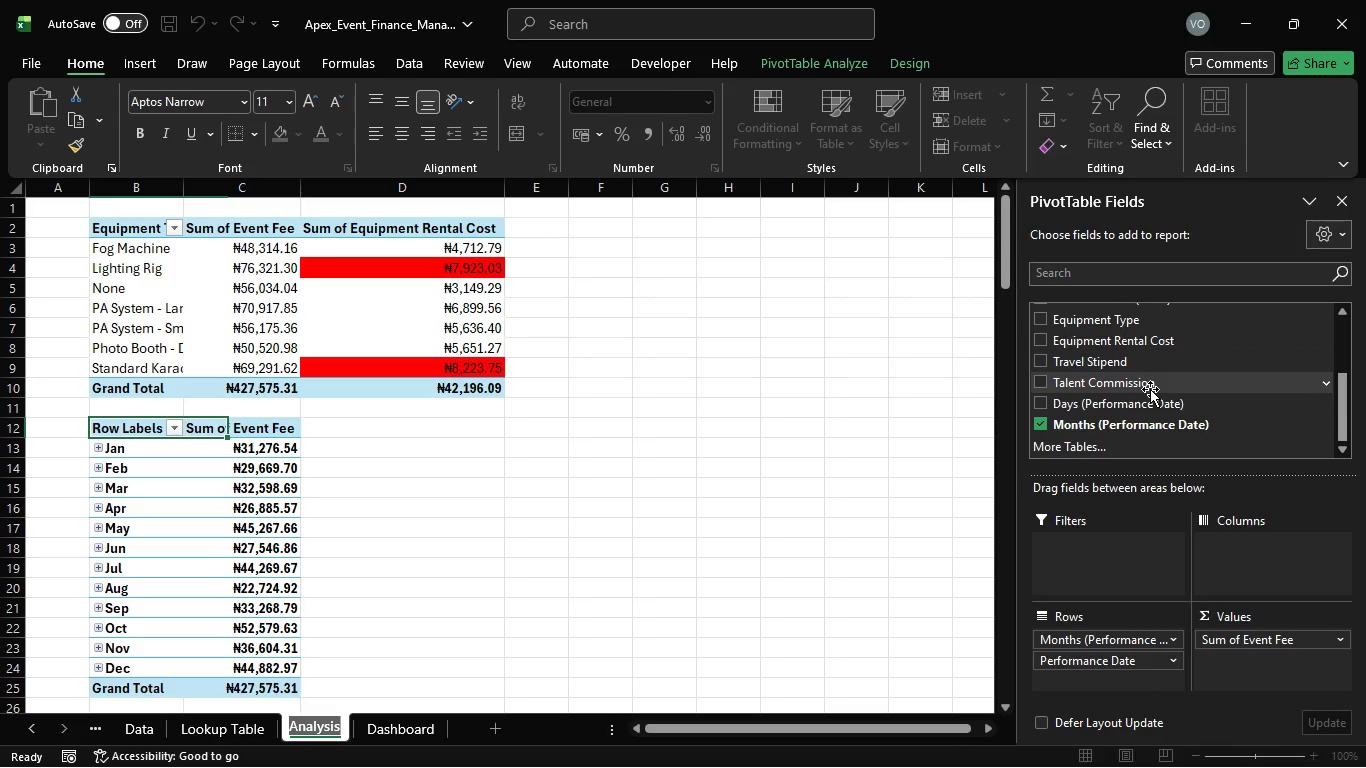 
wait(20.83)
 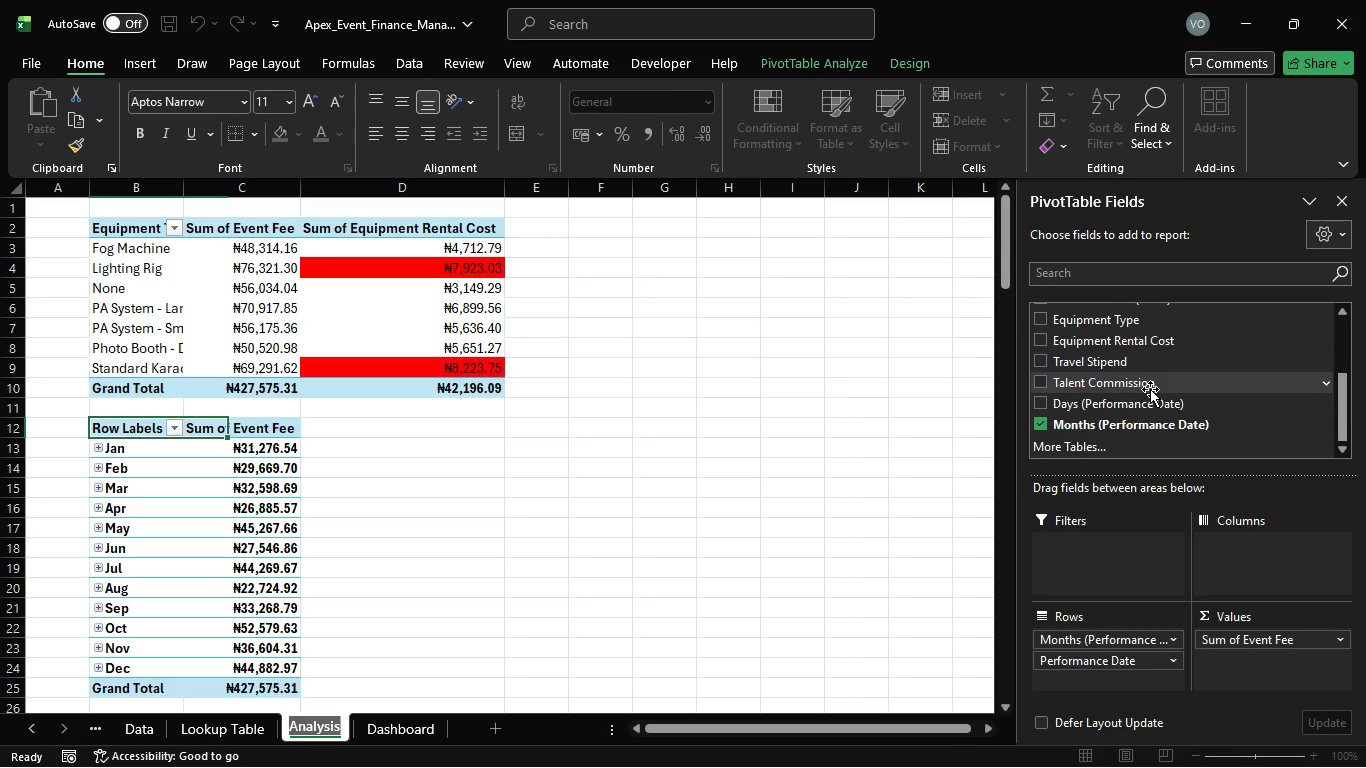 
scroll: coordinate [1150, 389], scroll_direction: none, amount: 0.0
 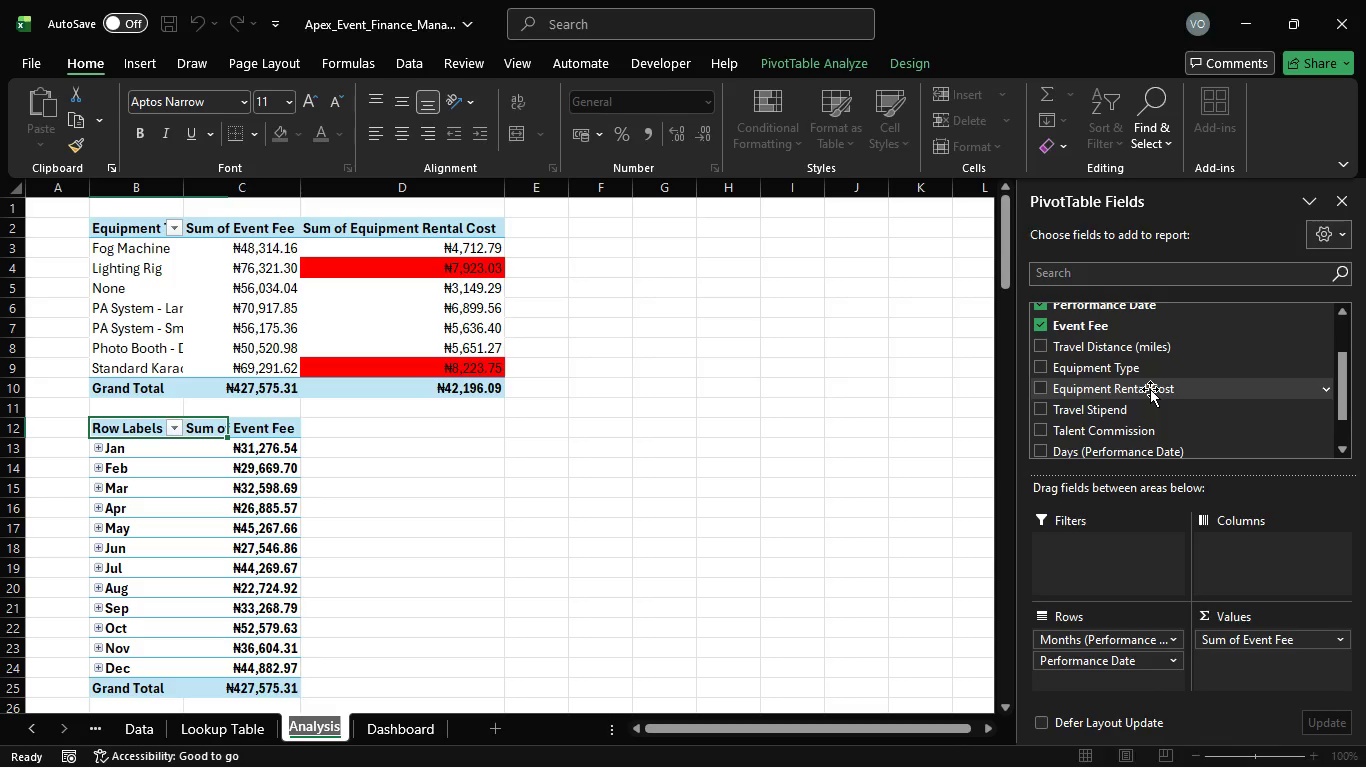 
scroll: coordinate [1150, 389], scroll_direction: up, amount: 2.0
 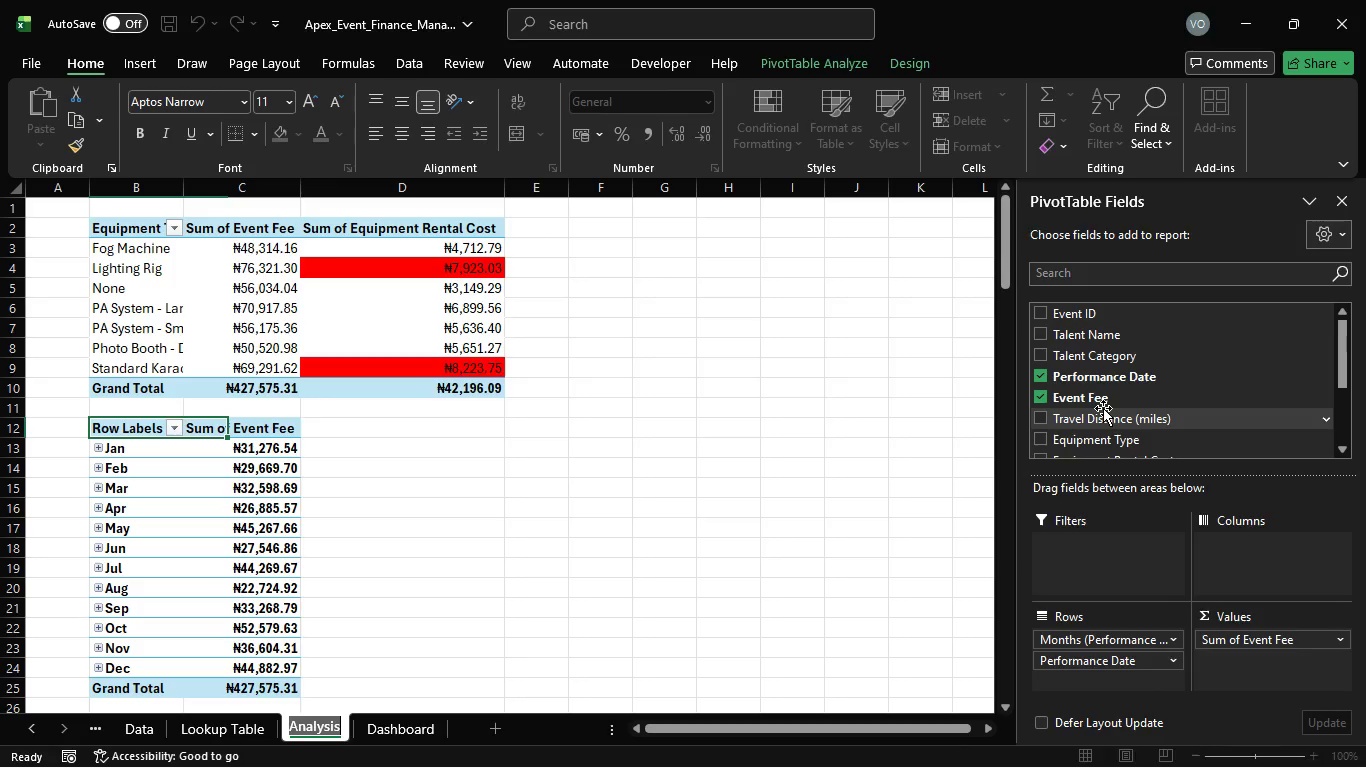 
scroll: coordinate [1102, 408], scroll_direction: down, amount: 1.0
 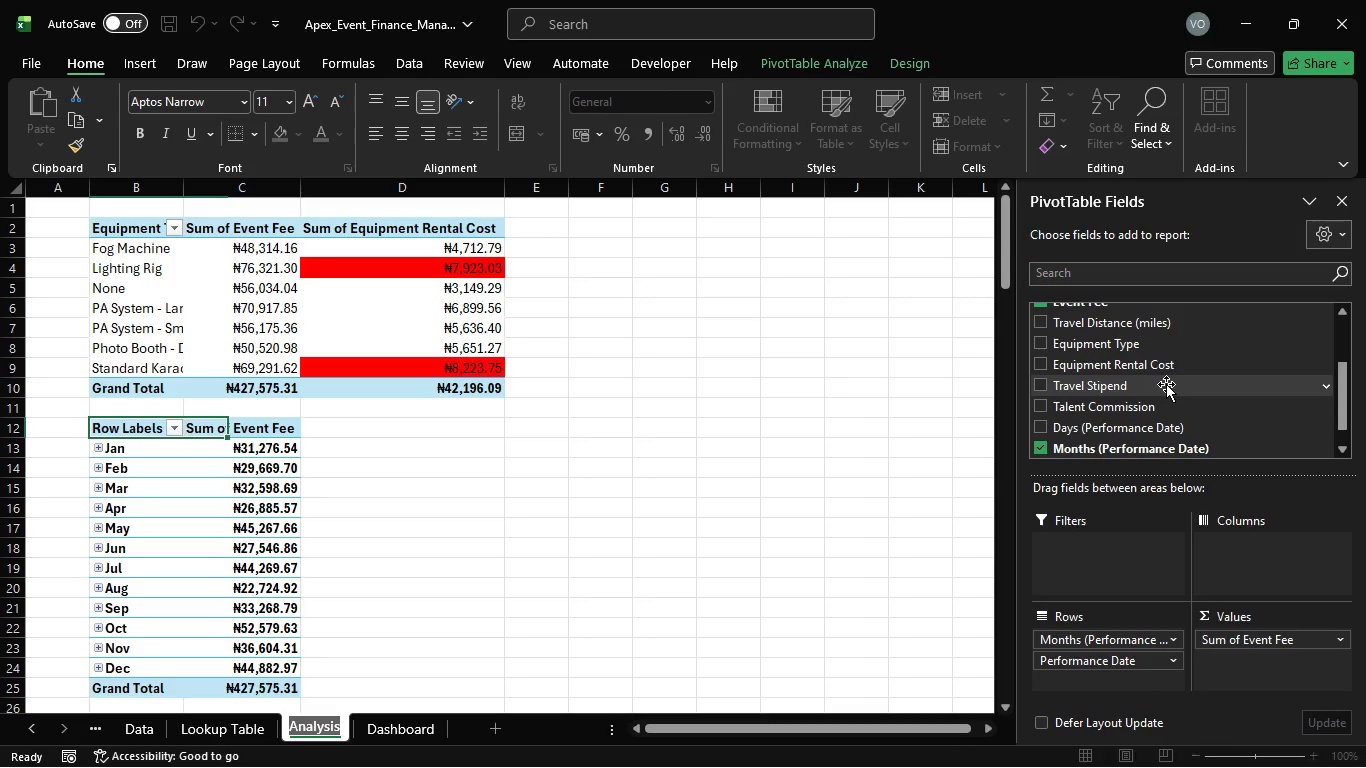 
wait(17.17)
 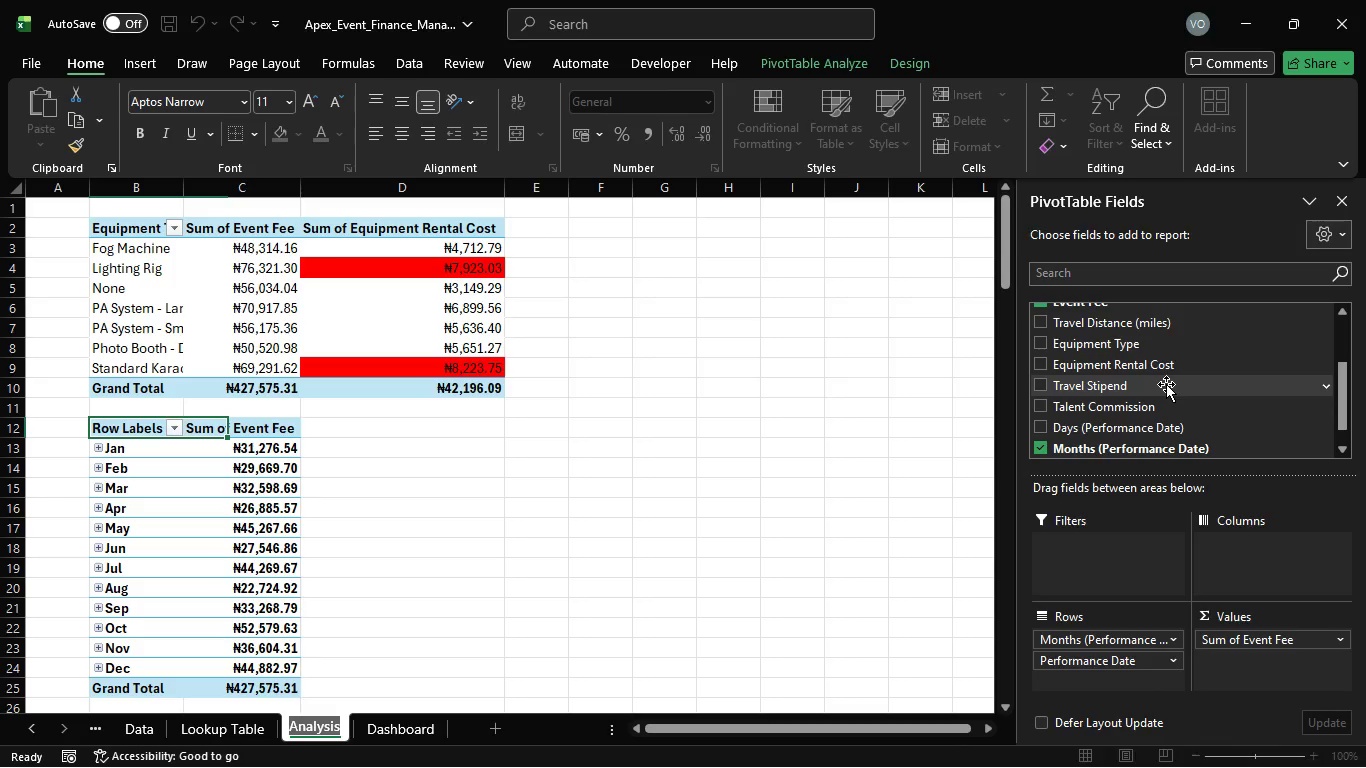 
left_click_drag(start_coordinate=[1159, 402], to_coordinate=[1259, 658])
 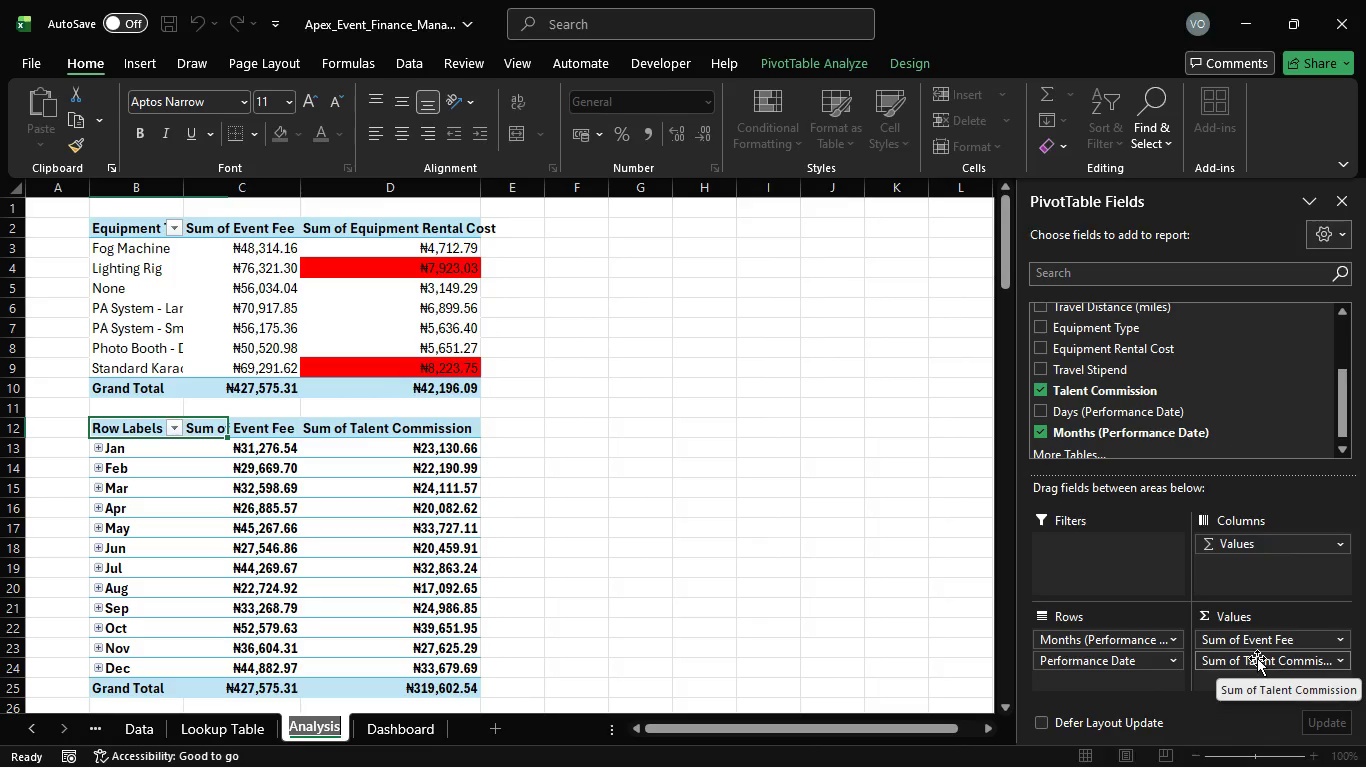 
mouse_move([442, 529])
 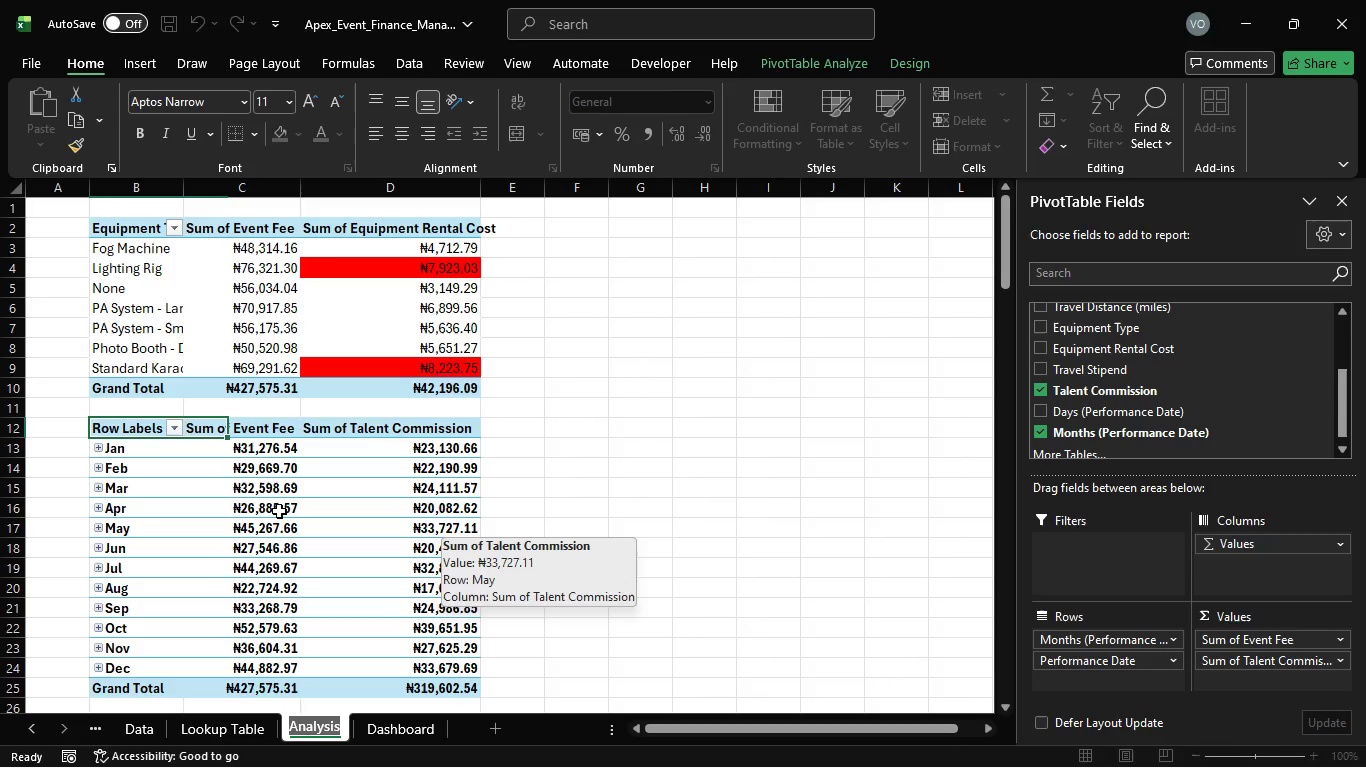 
mouse_move([271, 512])
 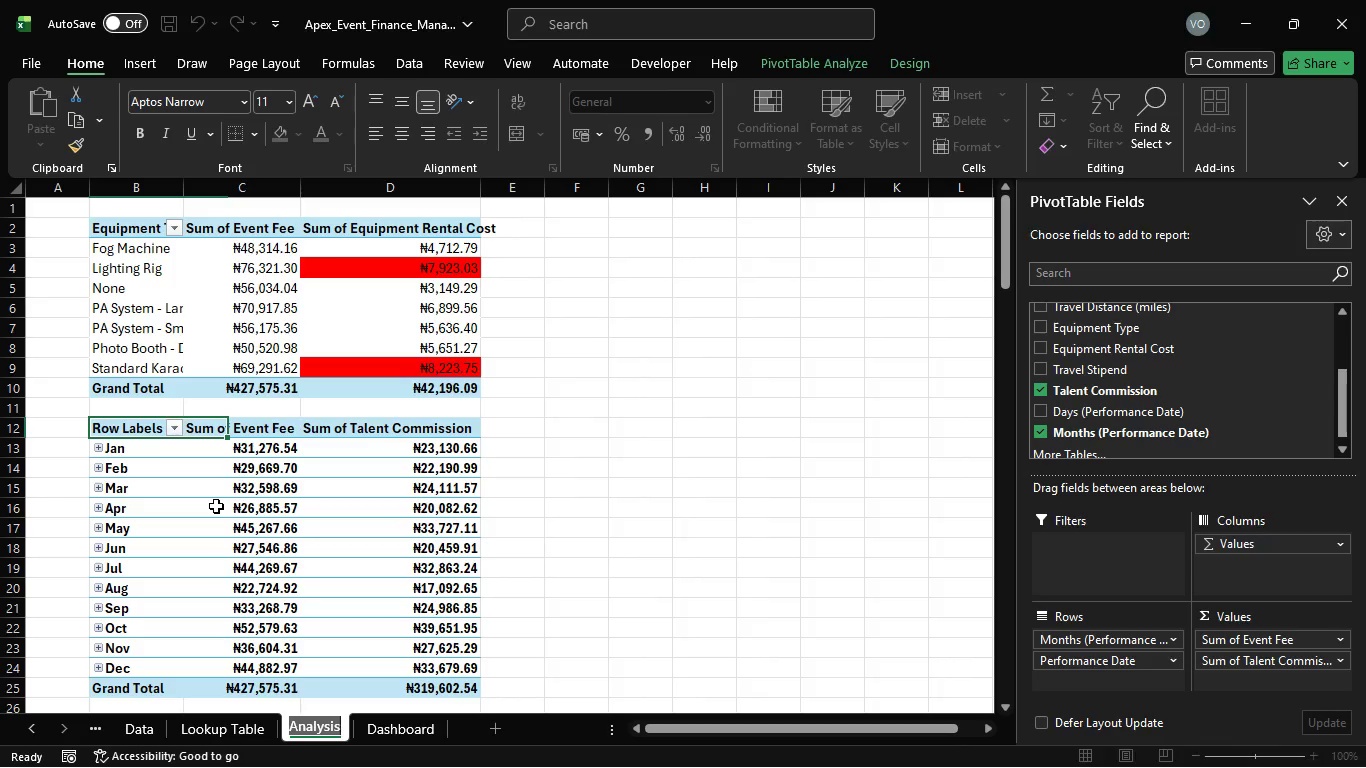 
left_click([216, 506])
 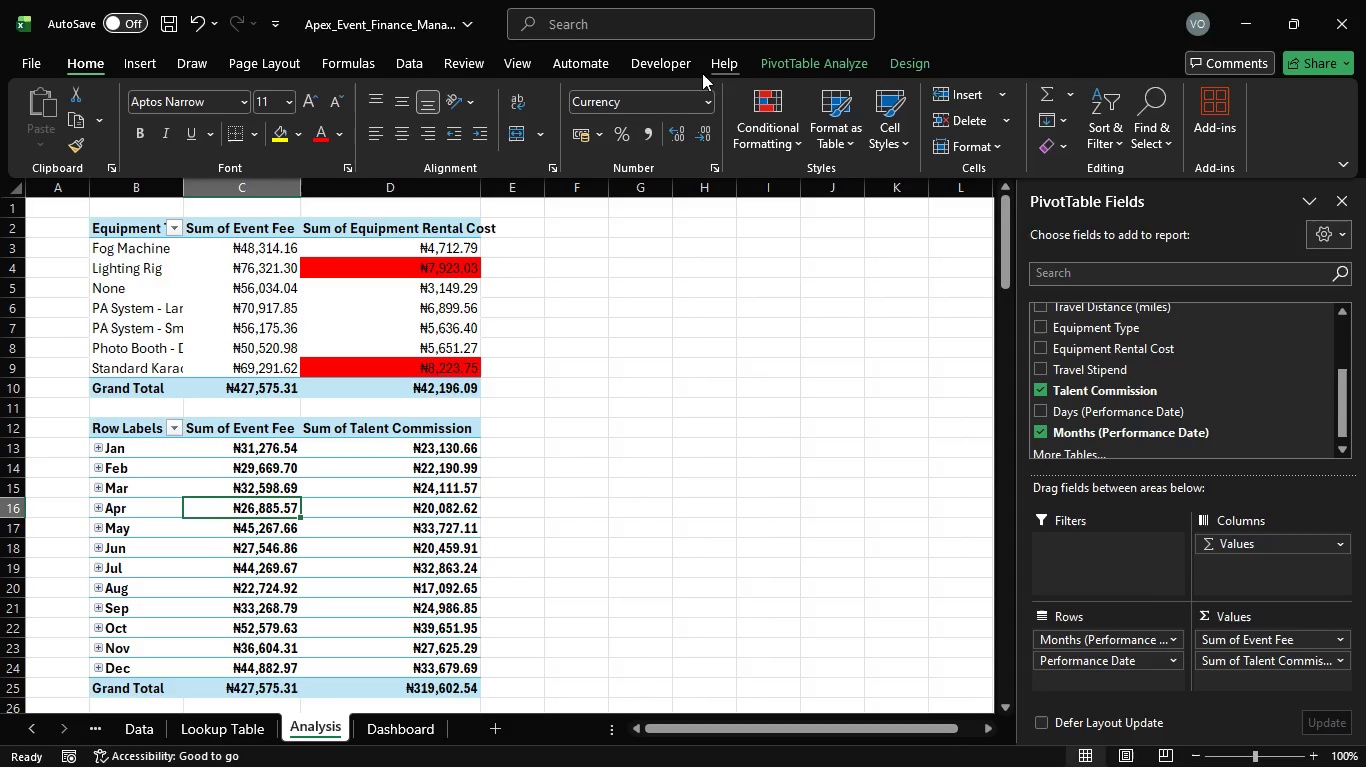 
wait(7.73)
 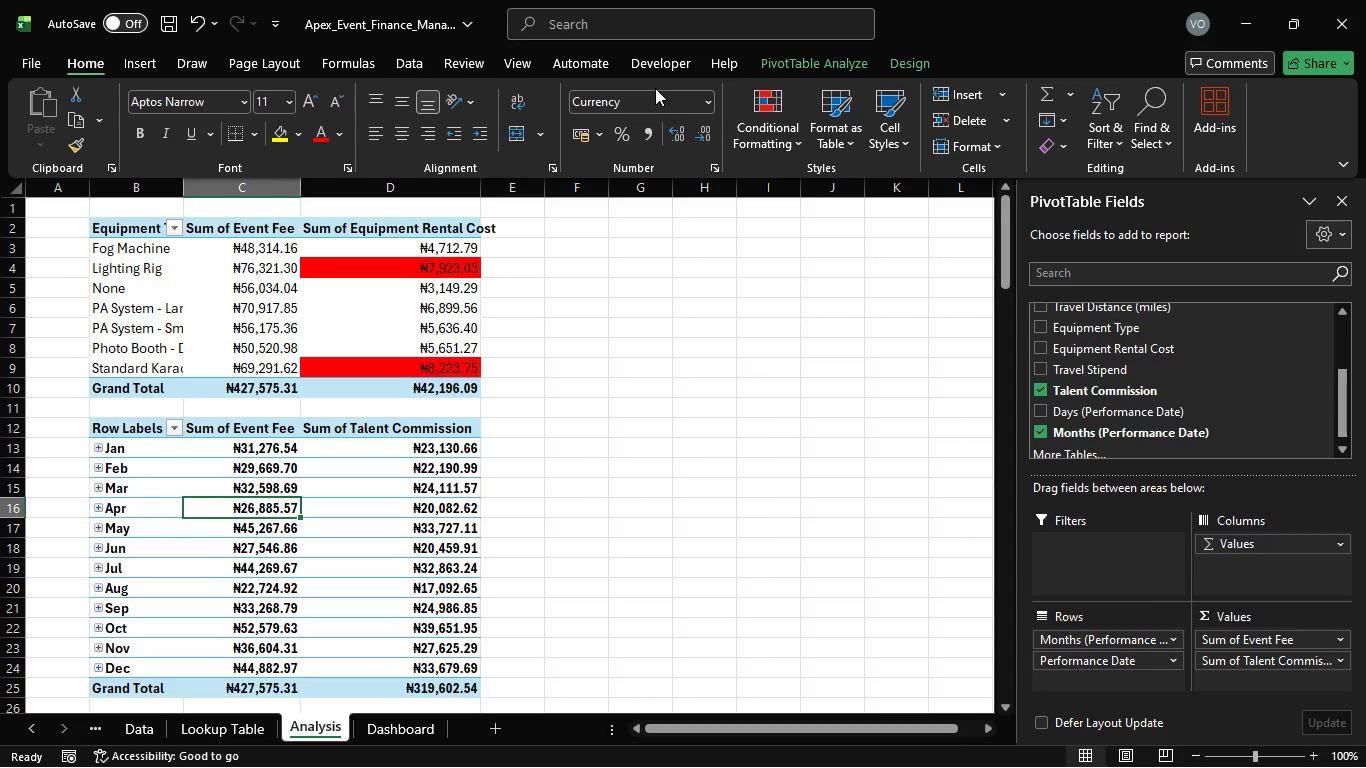 
left_click([796, 60])
 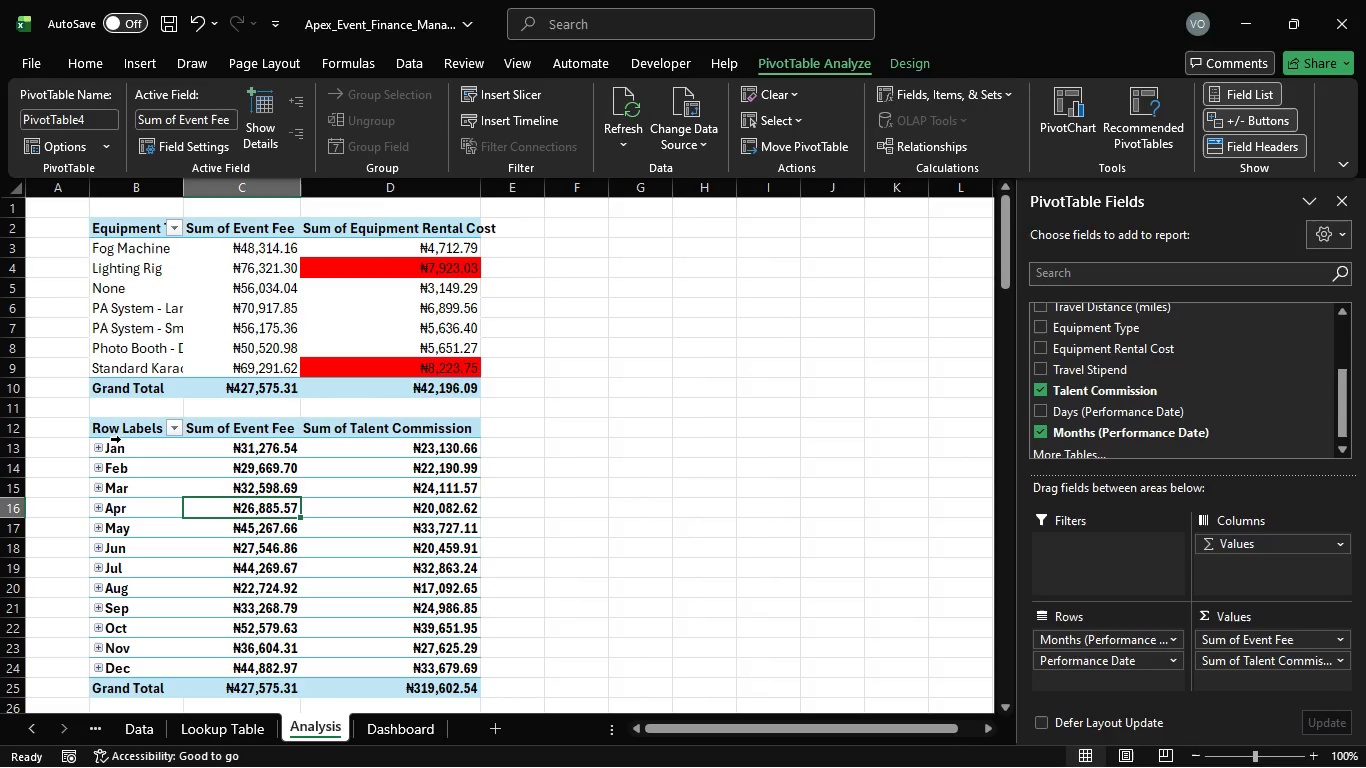 
wait(5.69)
 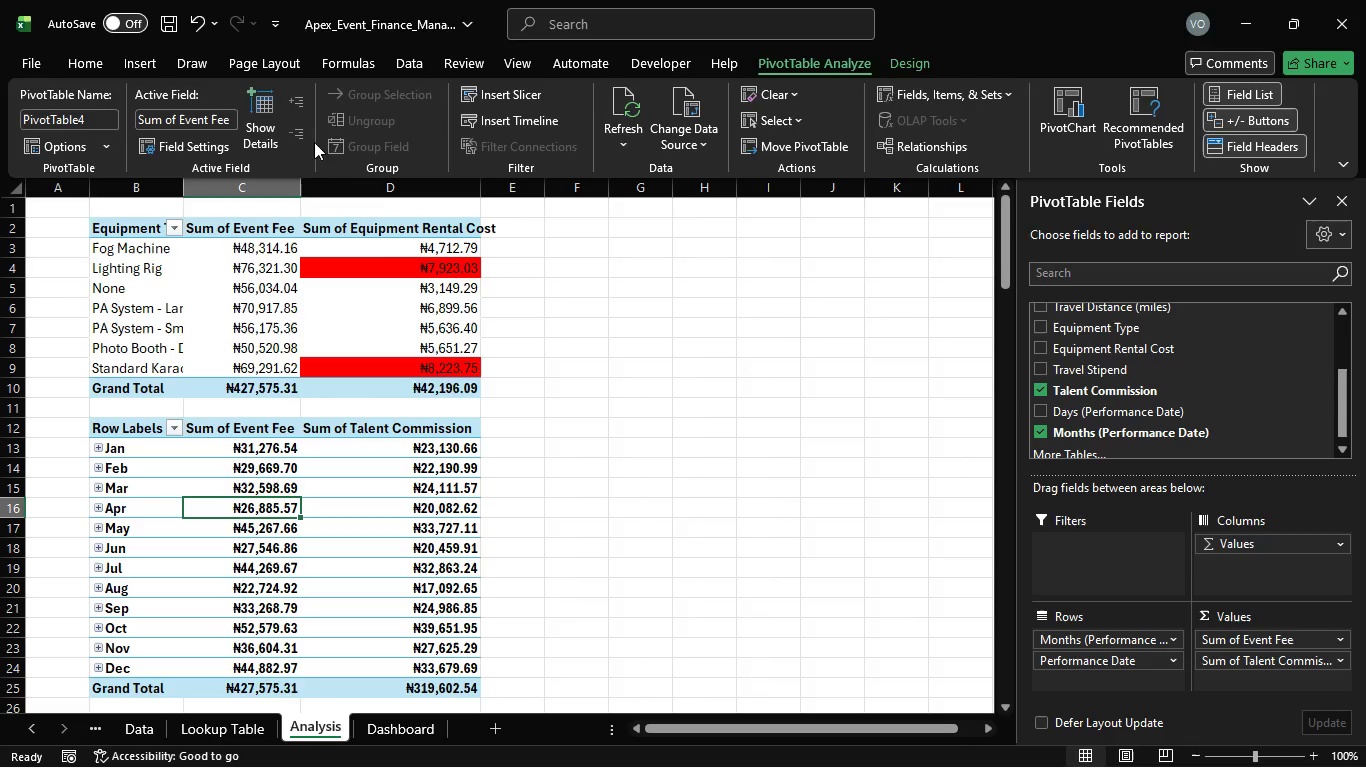 
left_click_drag(start_coordinate=[115, 430], to_coordinate=[416, 691])
 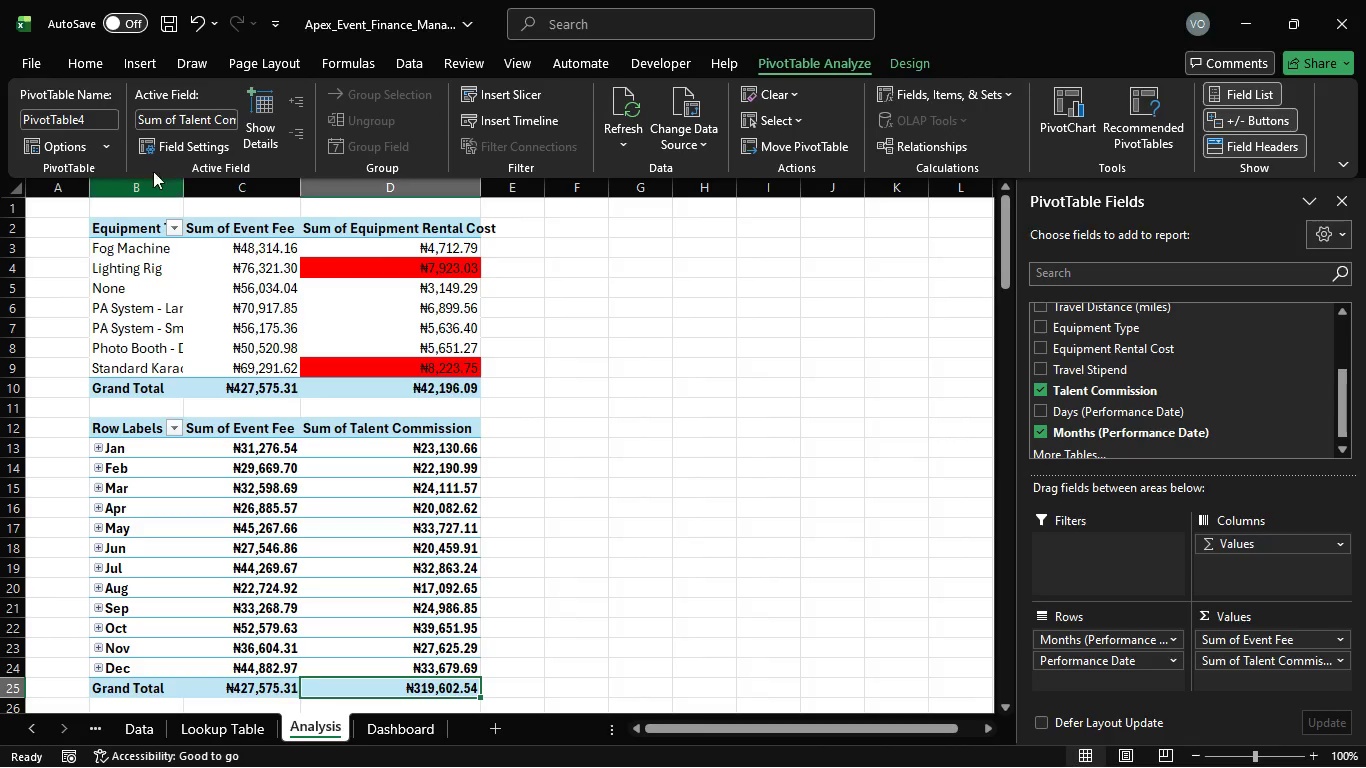 
left_click([416, 691])
 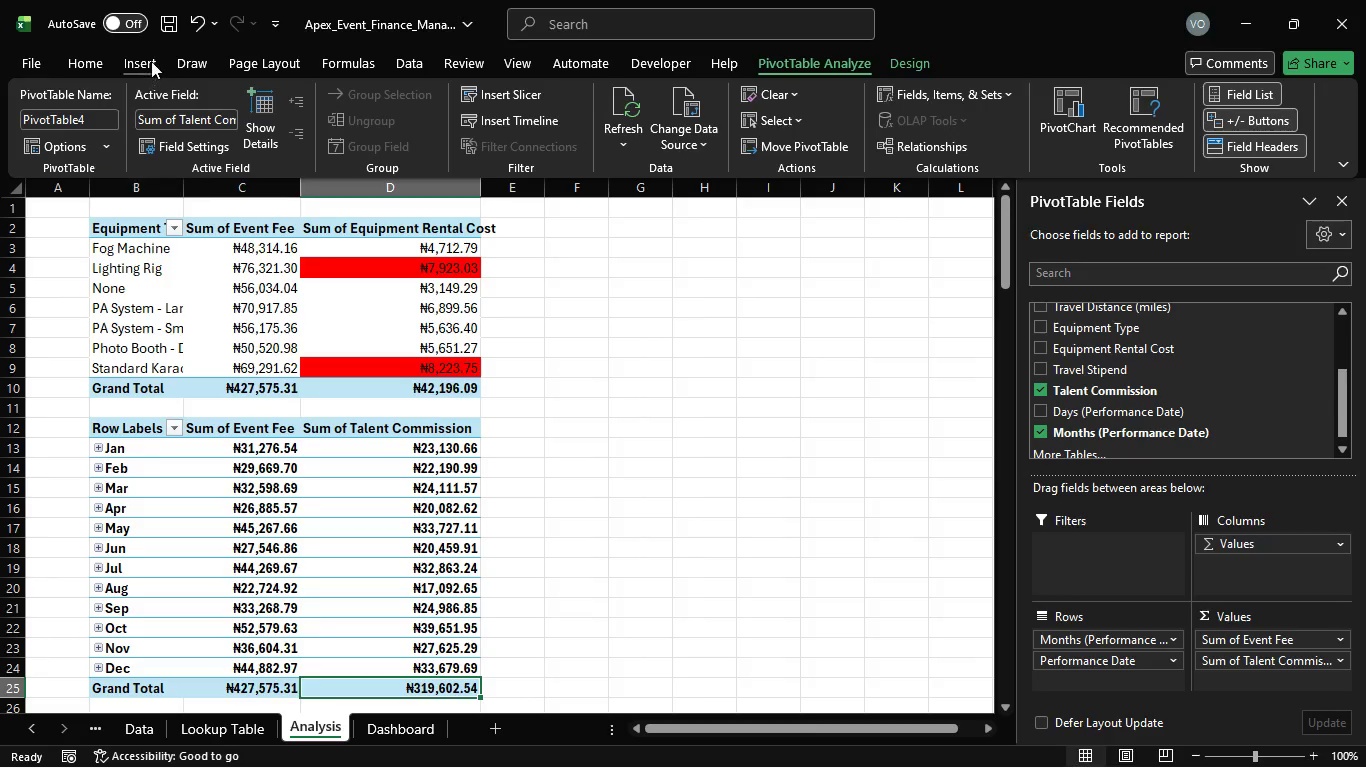 
double_click([151, 61])
 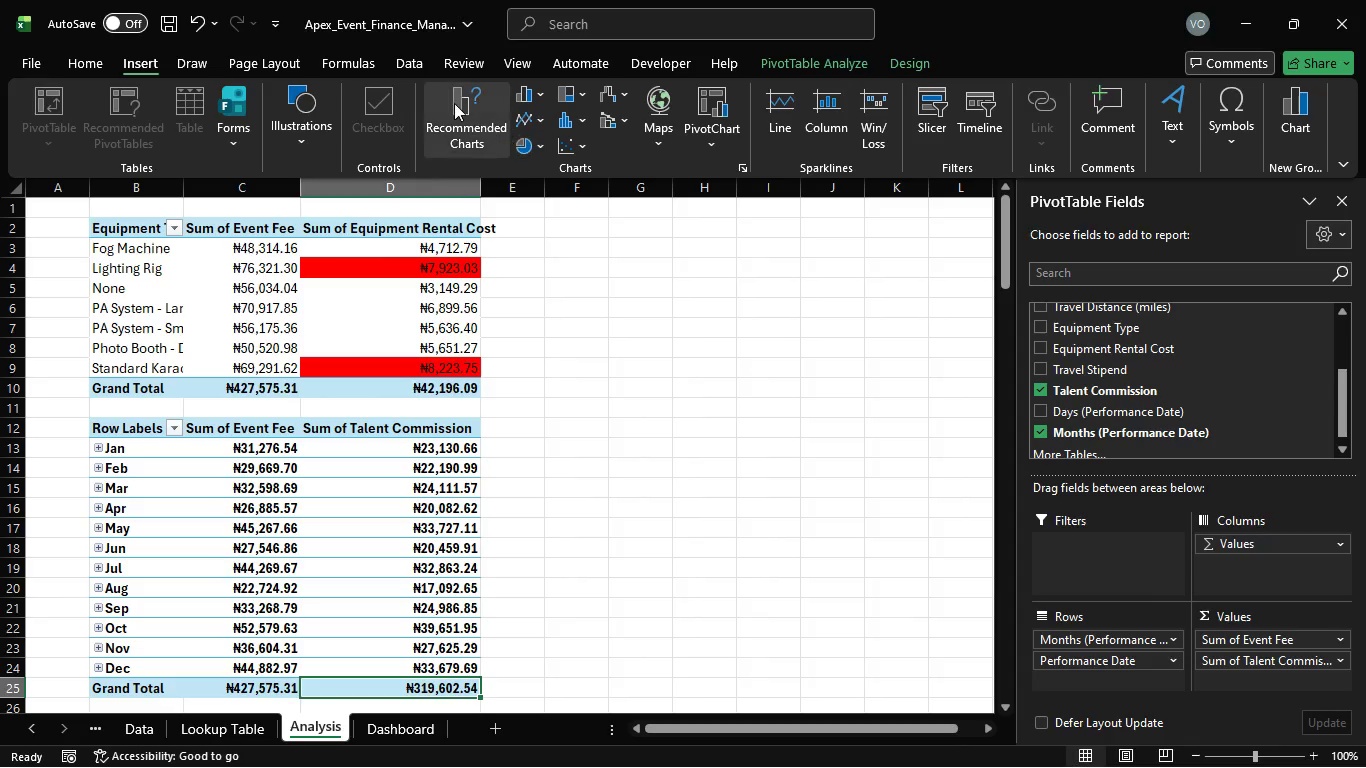 
left_click([454, 103])
 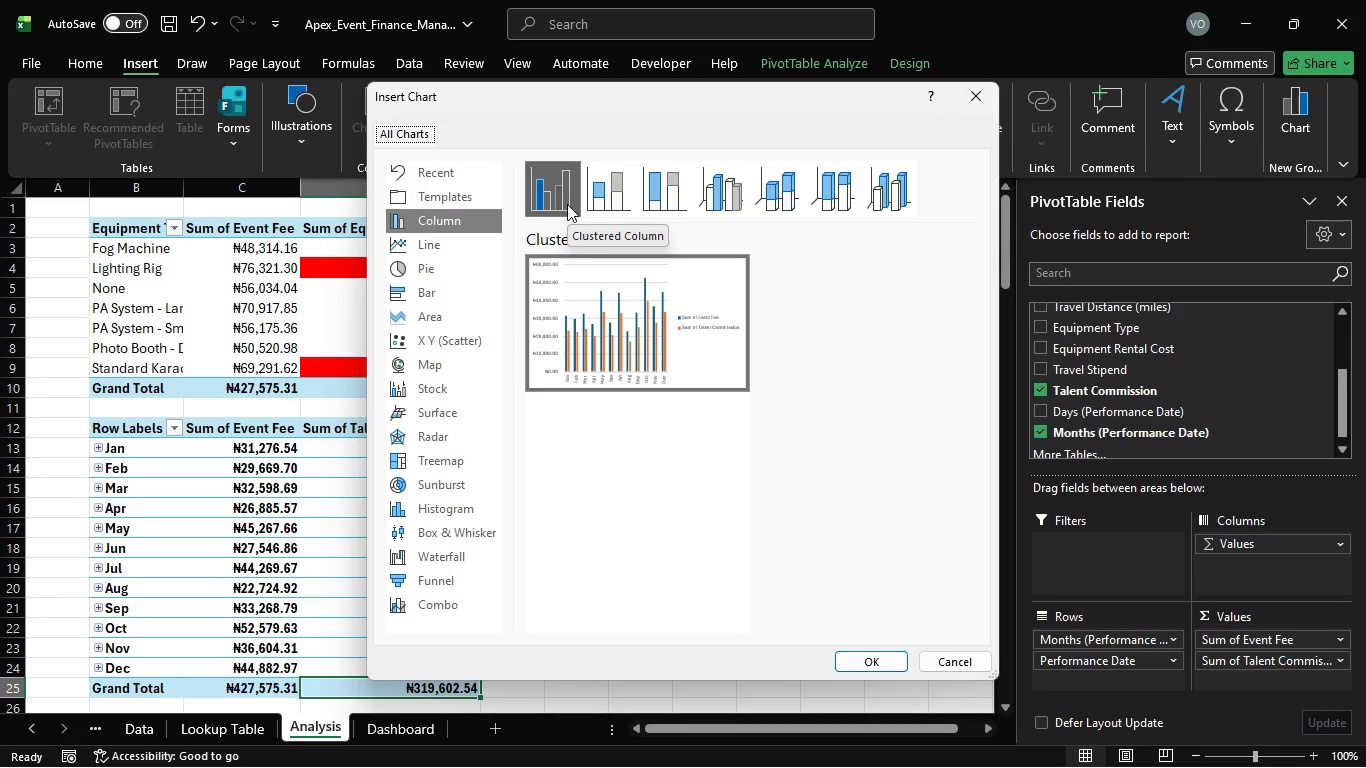 
left_click([567, 204])
 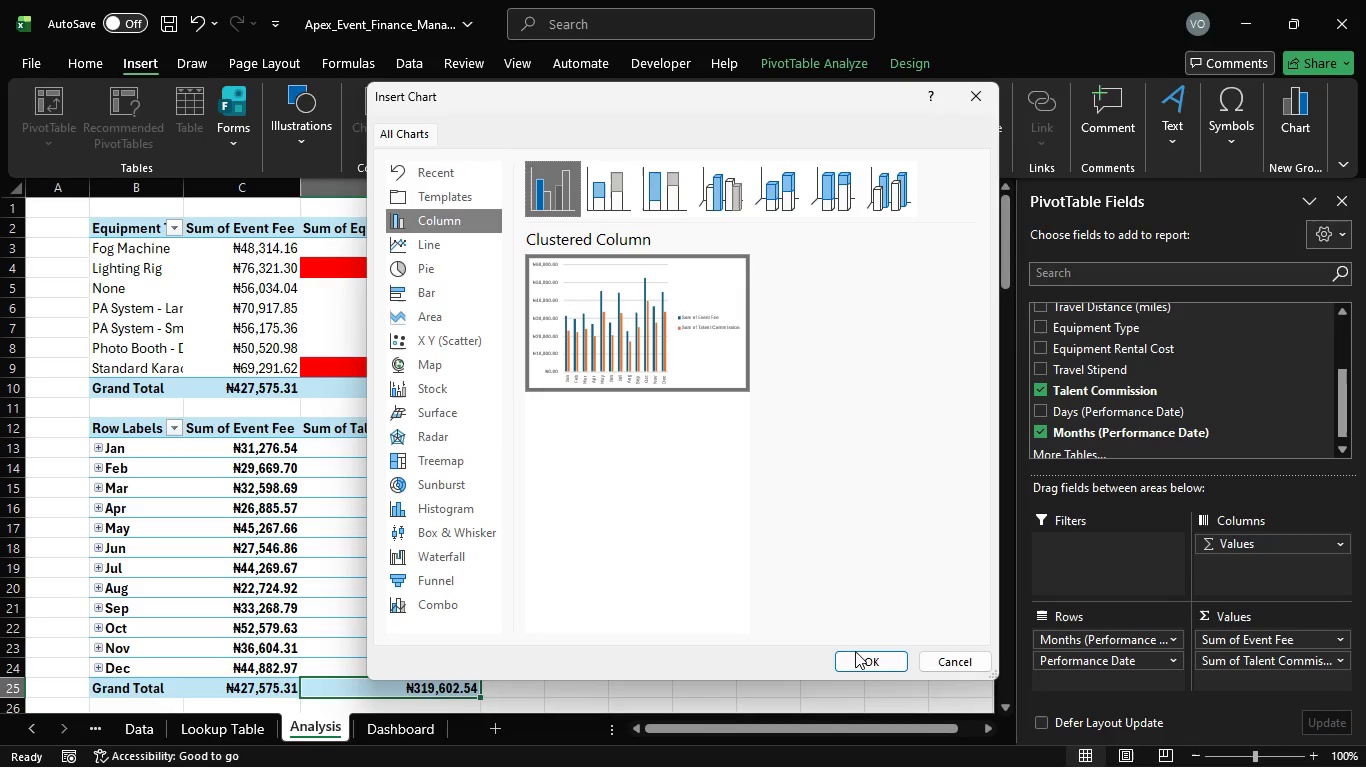 
left_click([855, 651])
 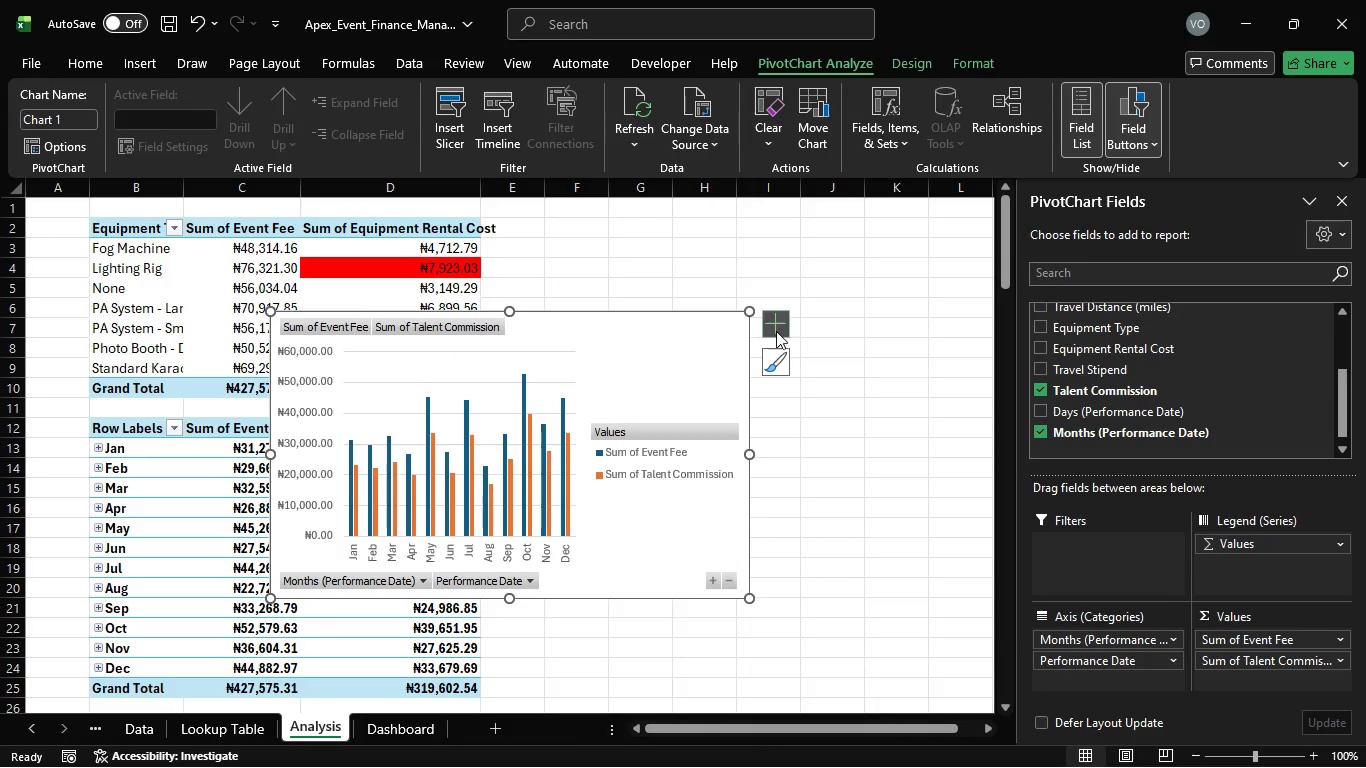 
left_click([786, 370])
 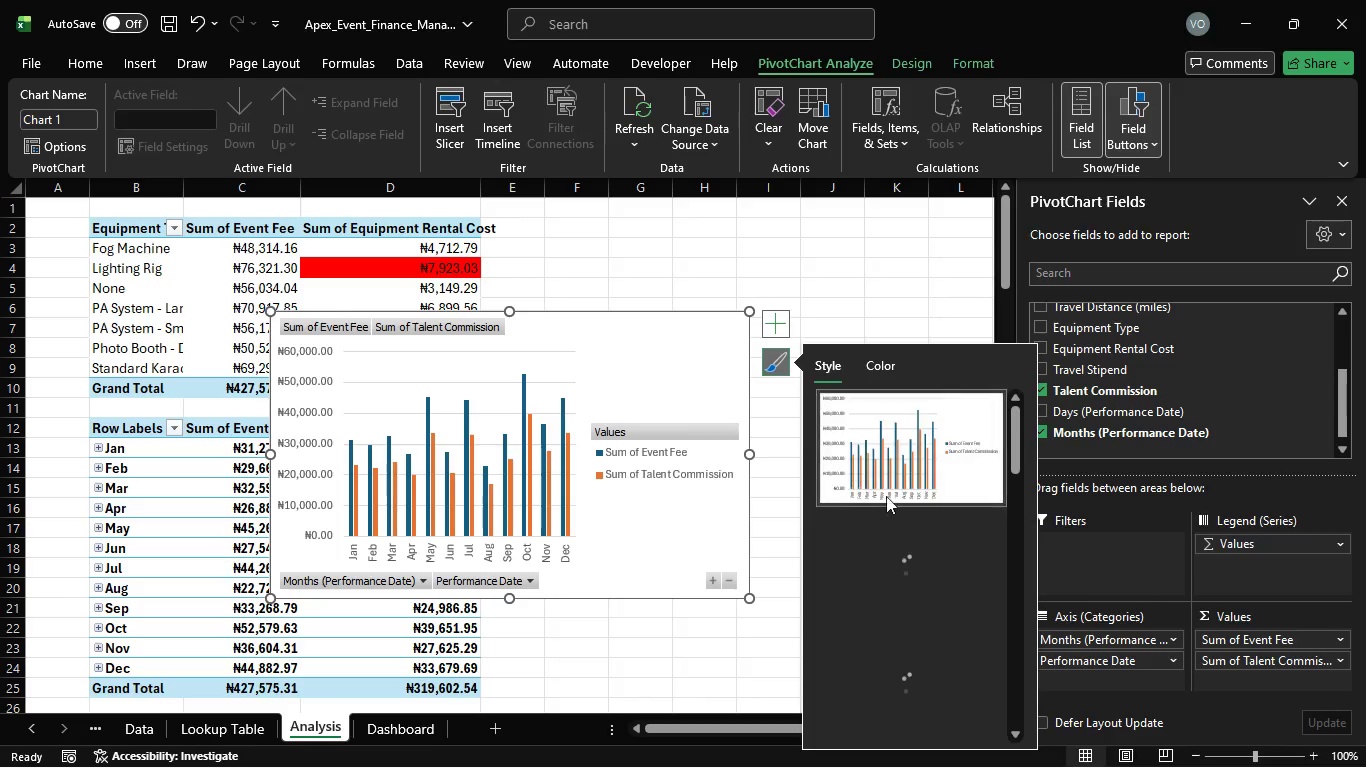 
scroll: coordinate [911, 526], scroll_direction: down, amount: 7.0
 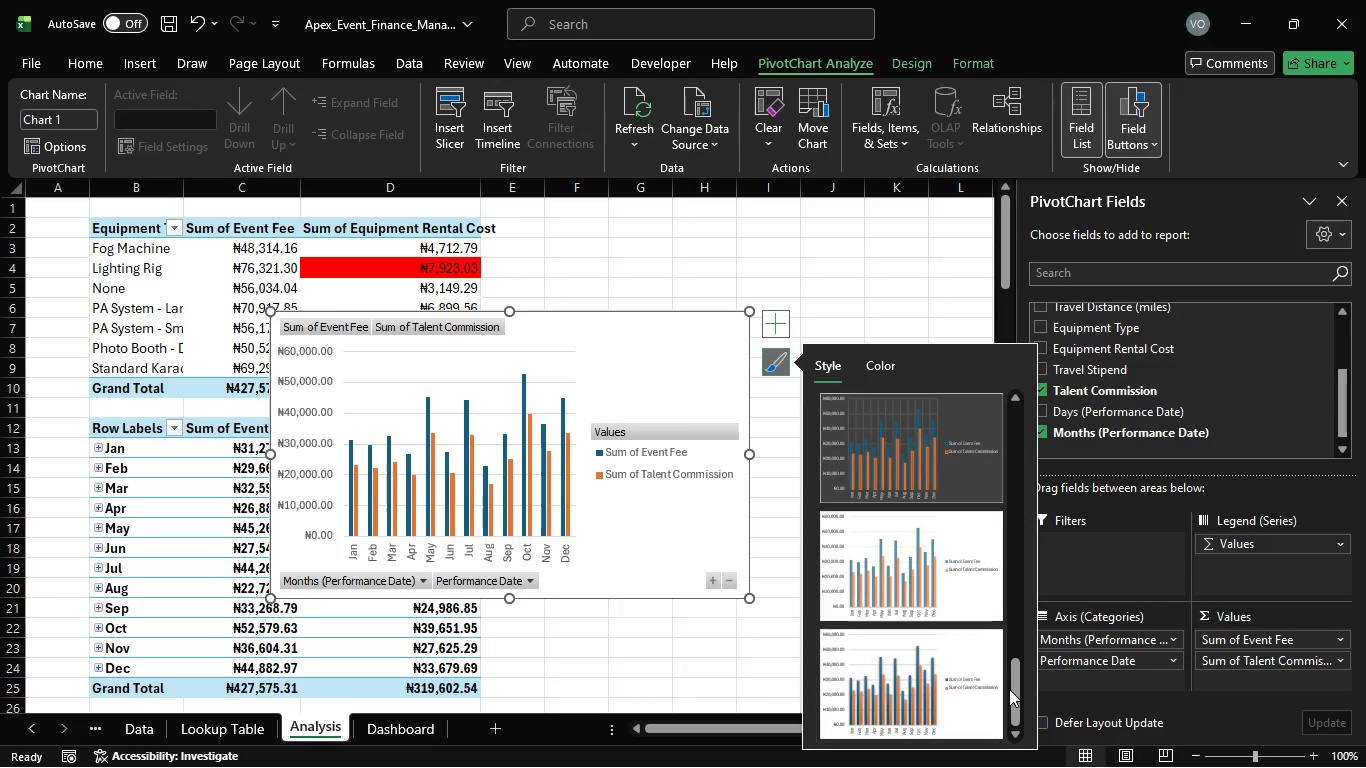 
left_click_drag(start_coordinate=[1016, 688], to_coordinate=[1004, 616])
 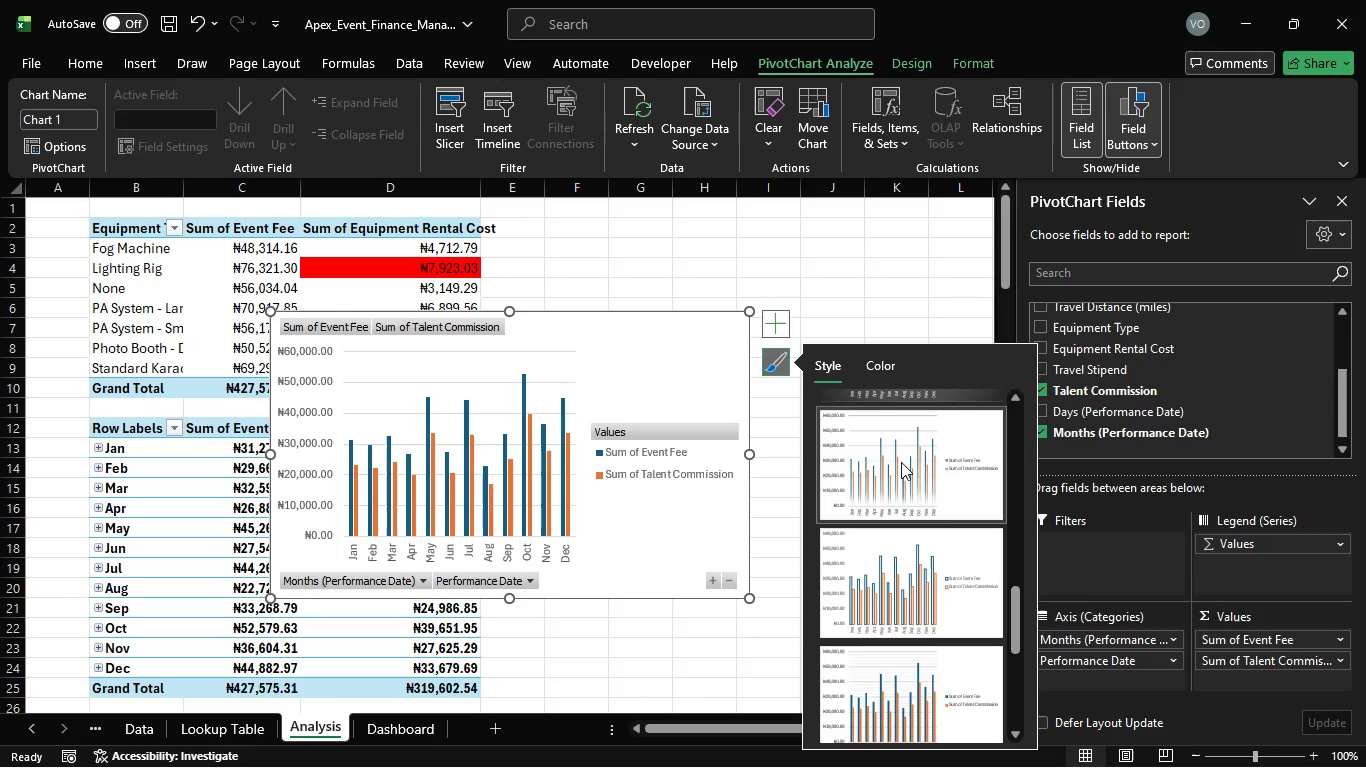 
left_click([901, 462])
 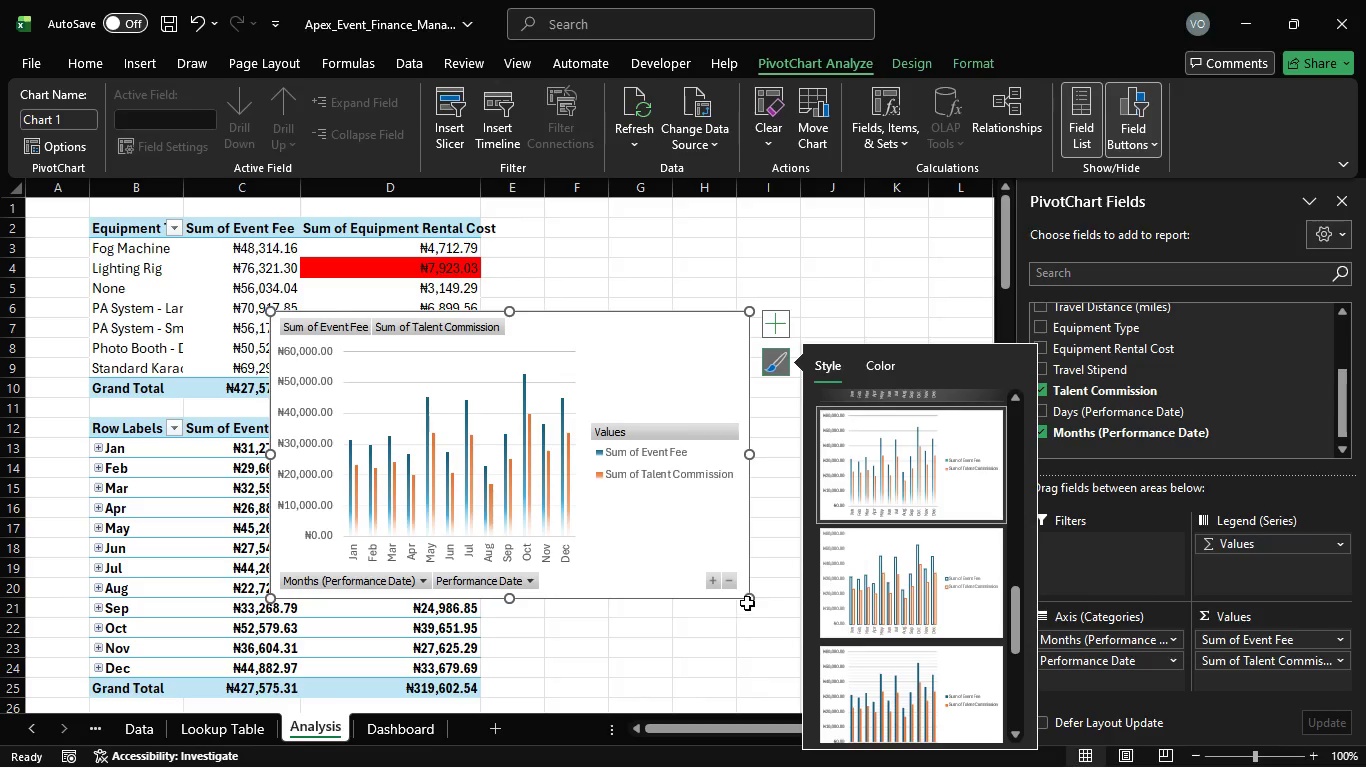 
left_click_drag(start_coordinate=[747, 599], to_coordinate=[664, 545])
 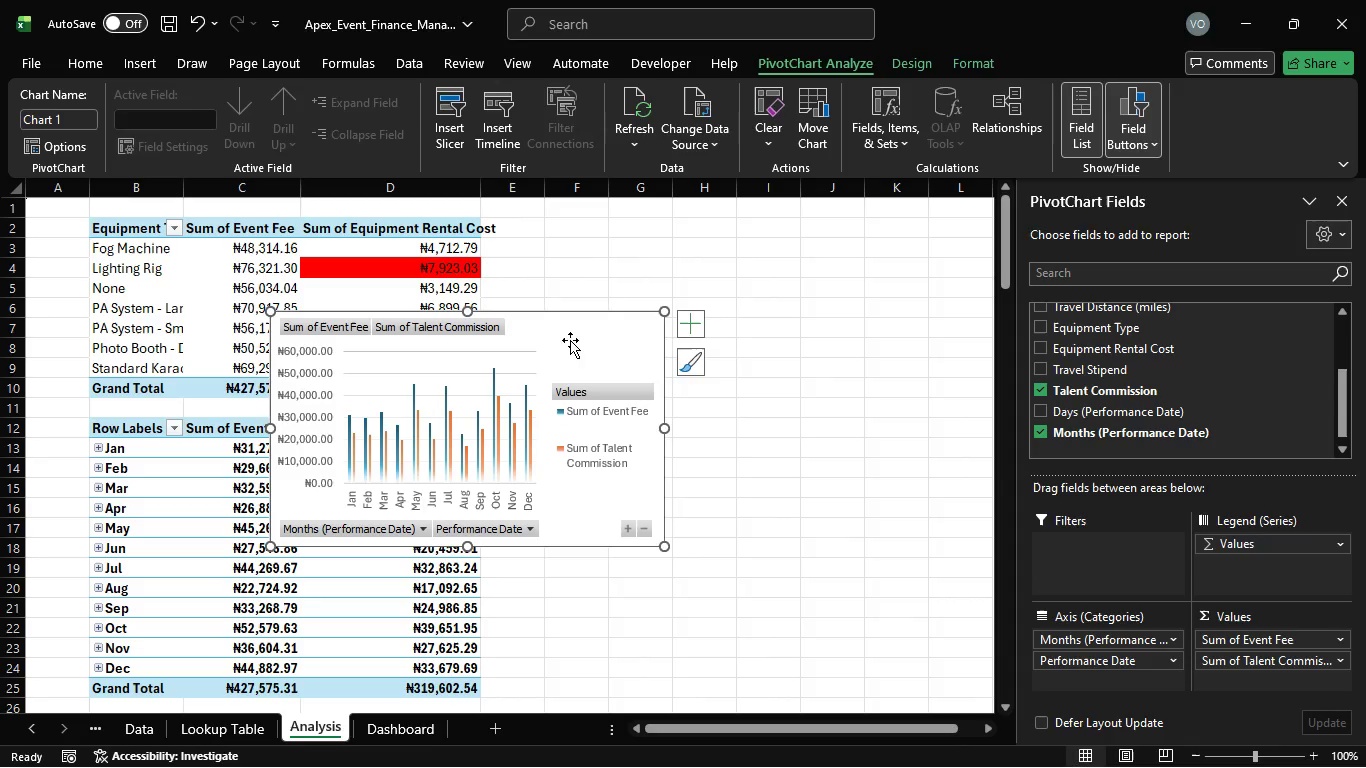 
left_click_drag(start_coordinate=[570, 340], to_coordinate=[826, 278])
 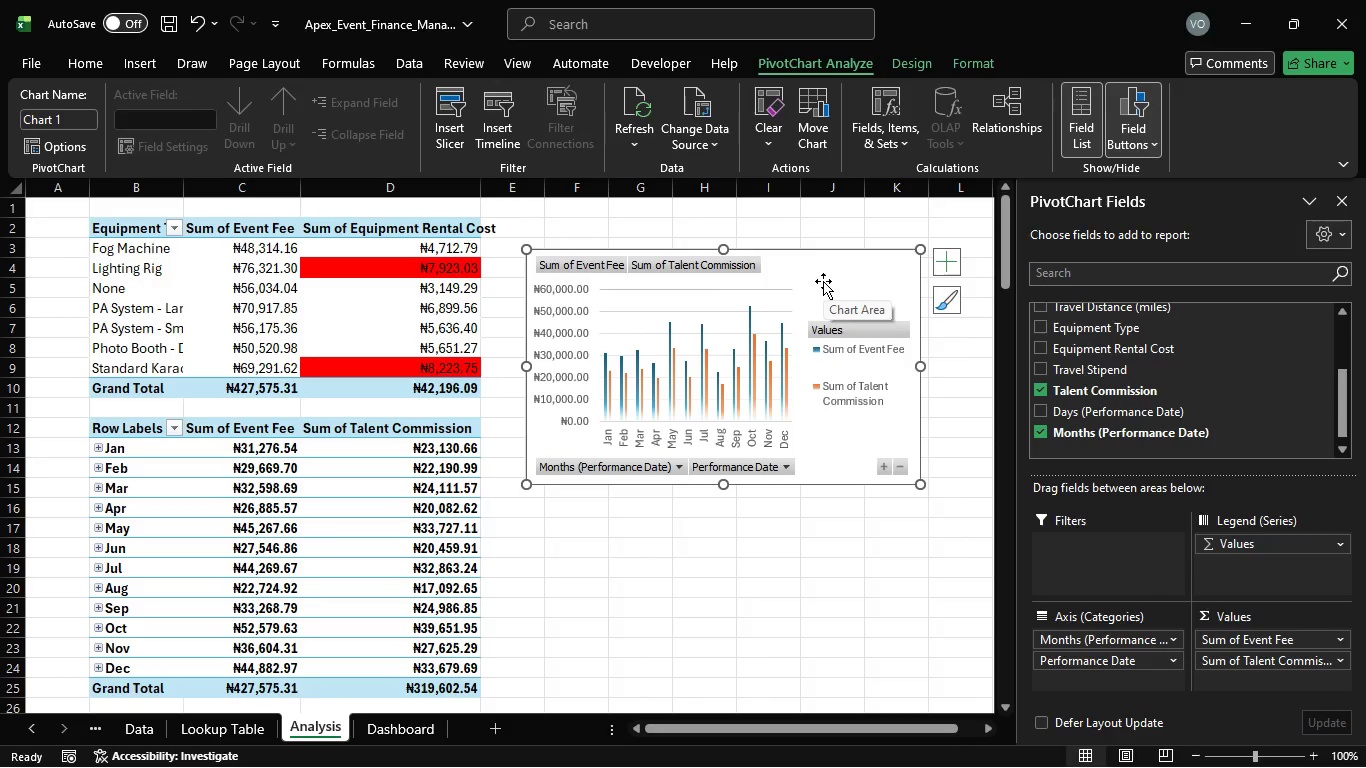 
wait(7.33)
 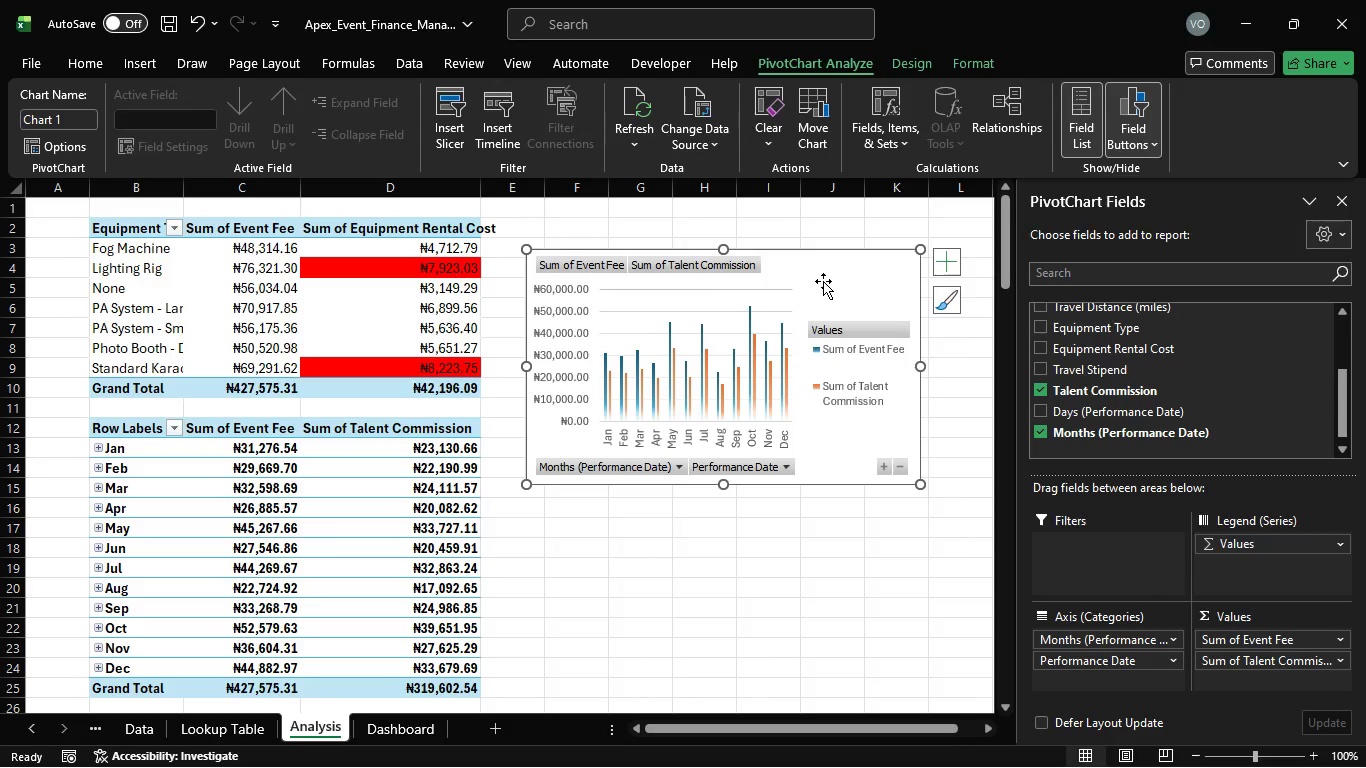 
key(Control+X)
 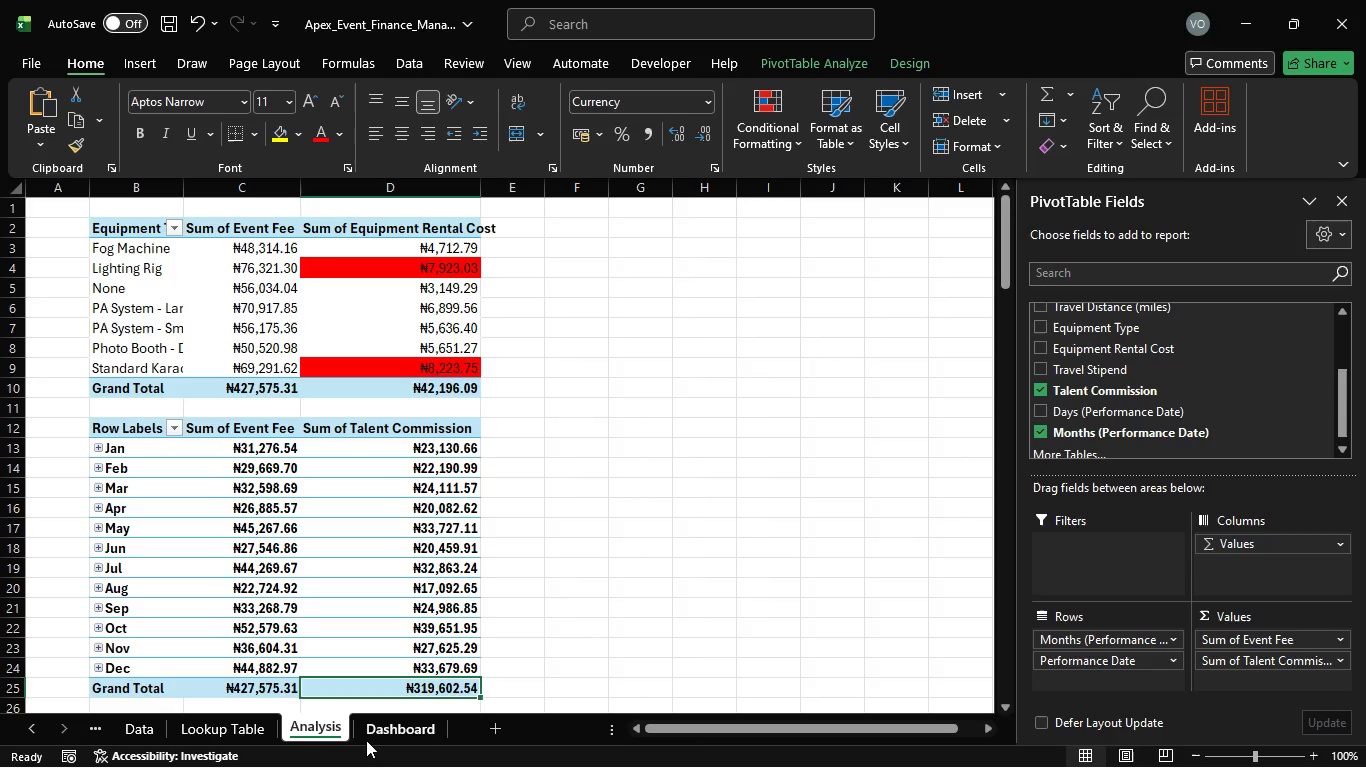 
double_click([378, 734])
 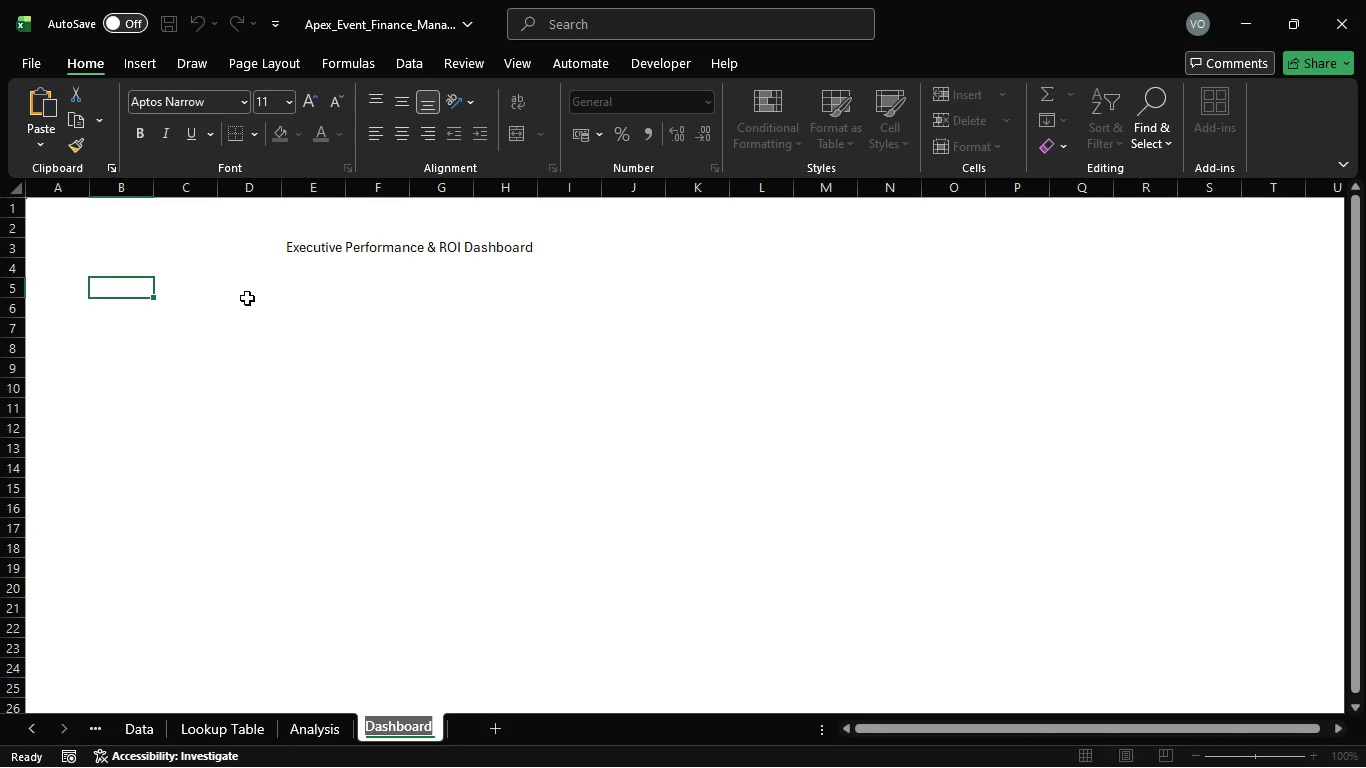 
left_click([257, 292])
 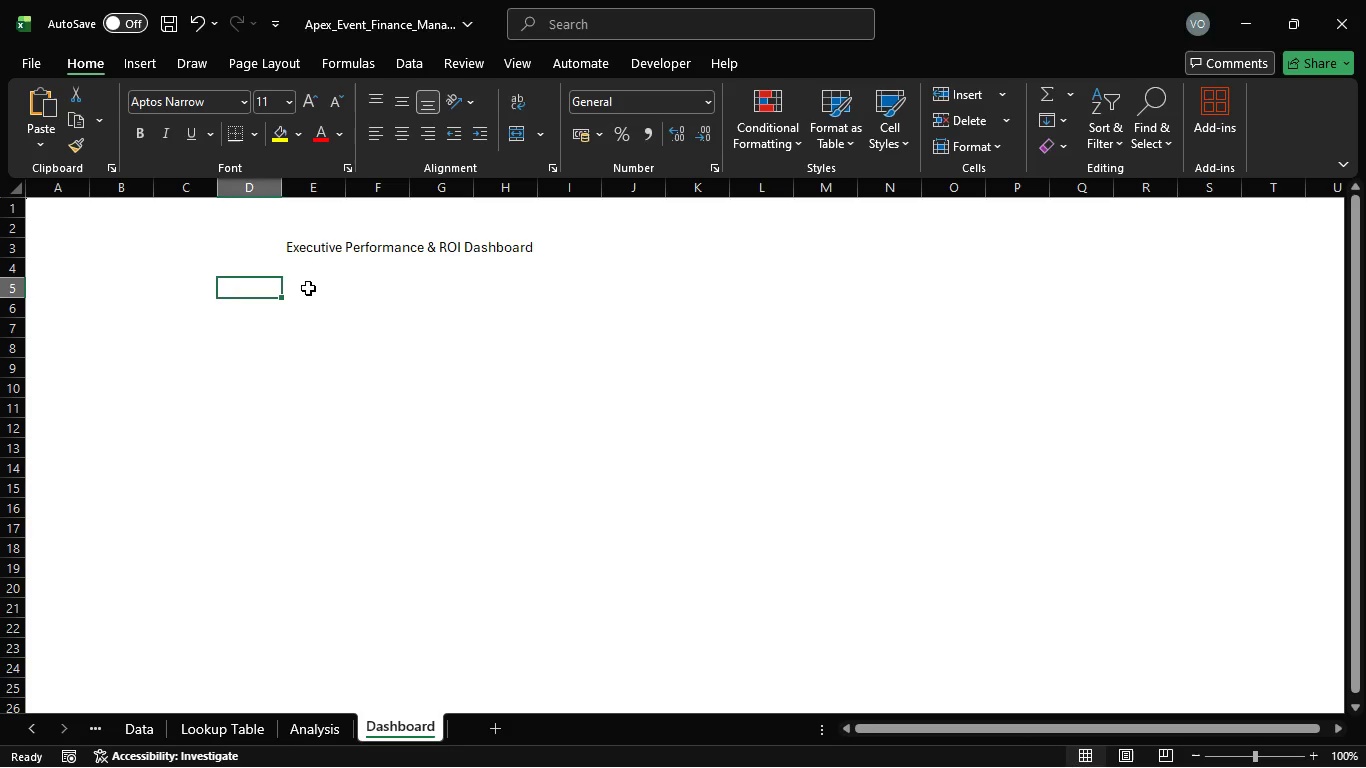 
left_click([308, 288])
 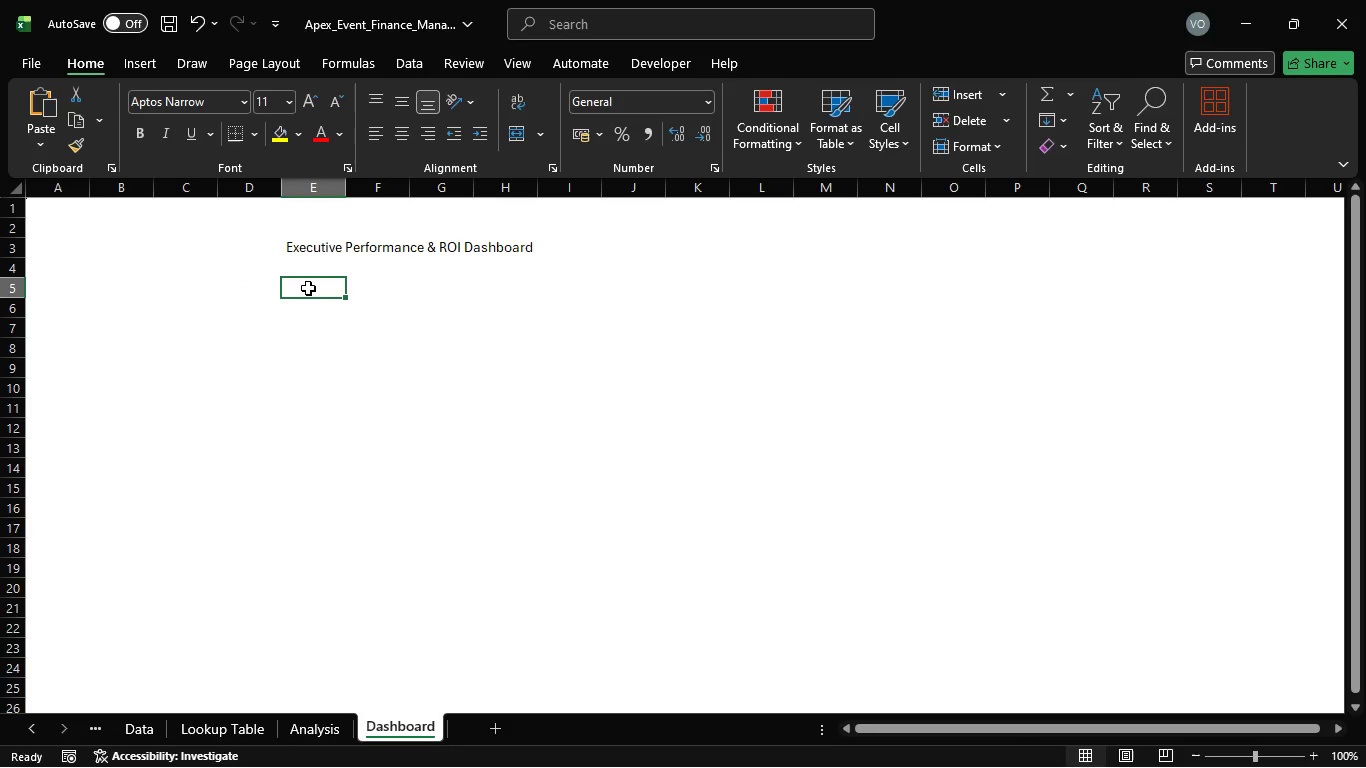 
key(Control+V)
 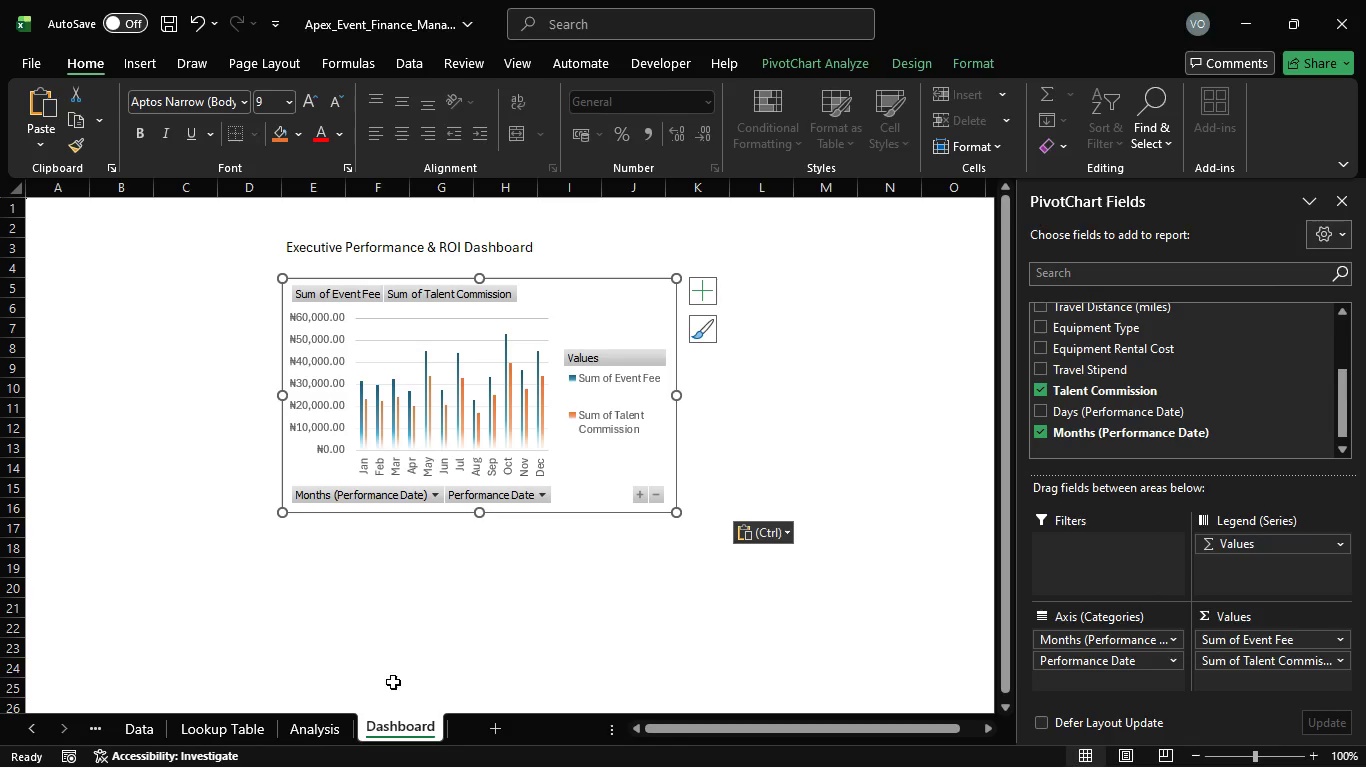 
wait(14.54)
 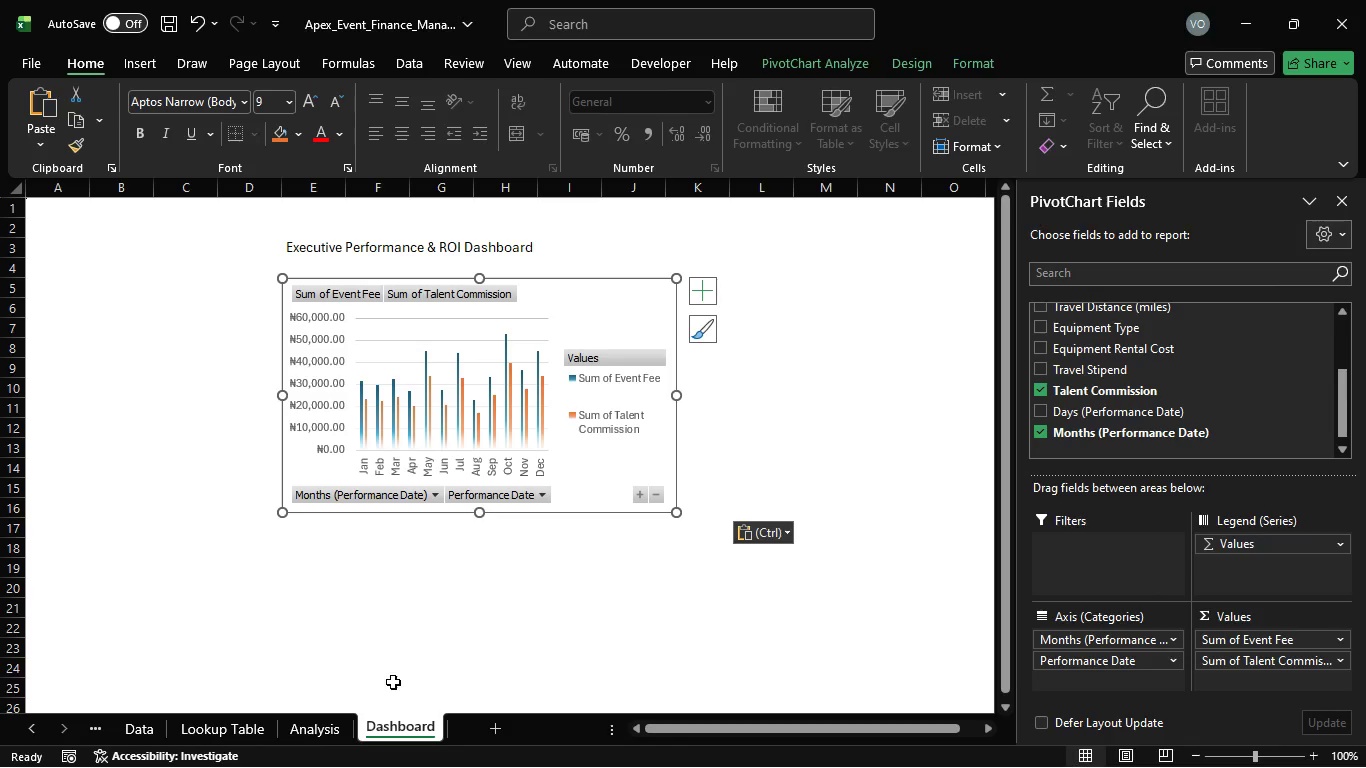 
mouse_move([988, 712])
 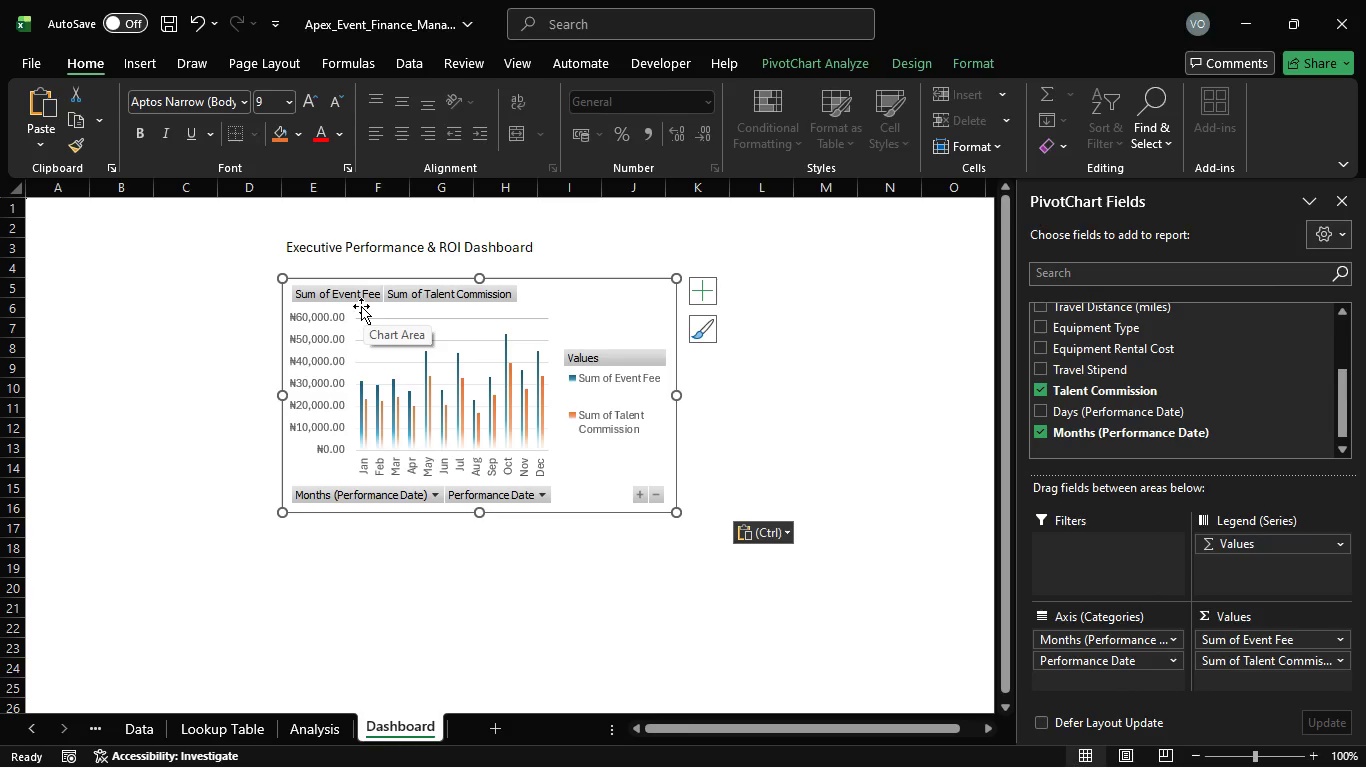 
wait(12.3)
 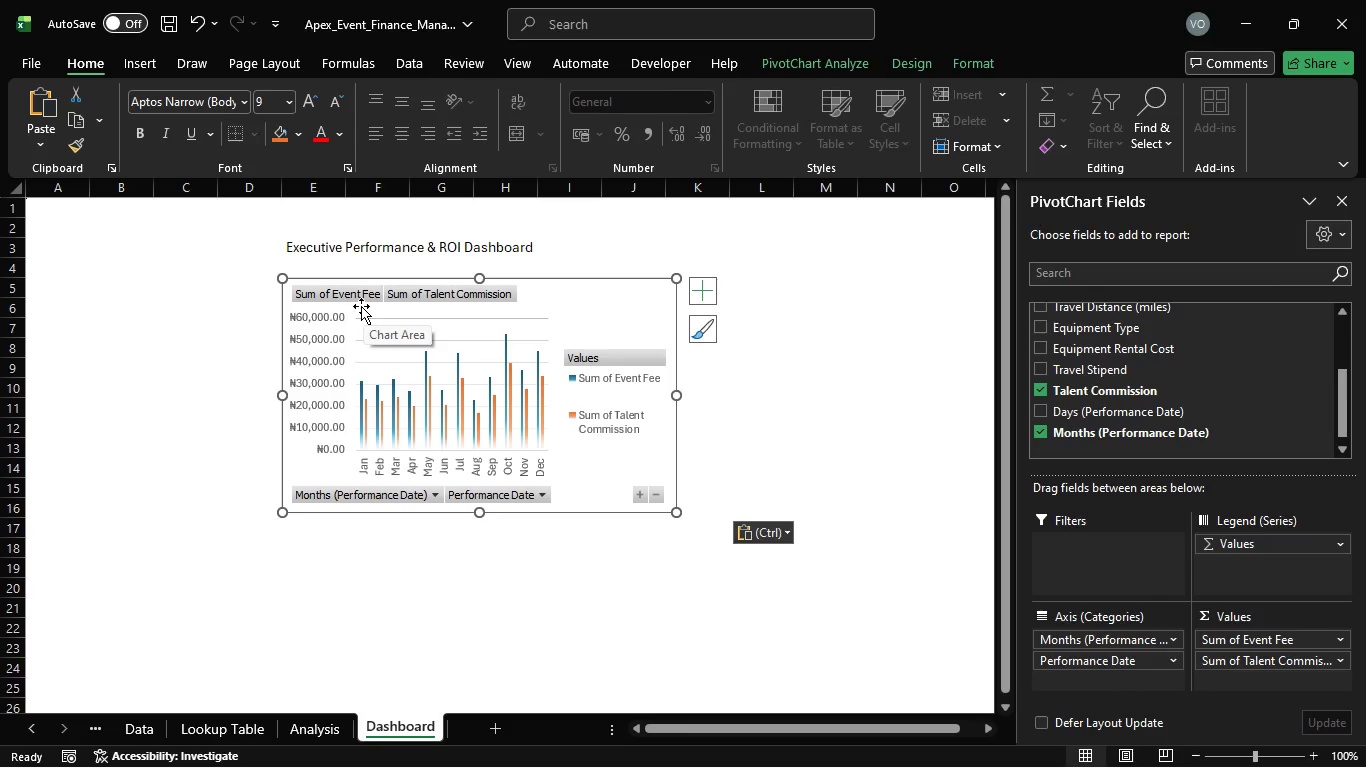 
right_click([618, 466])
 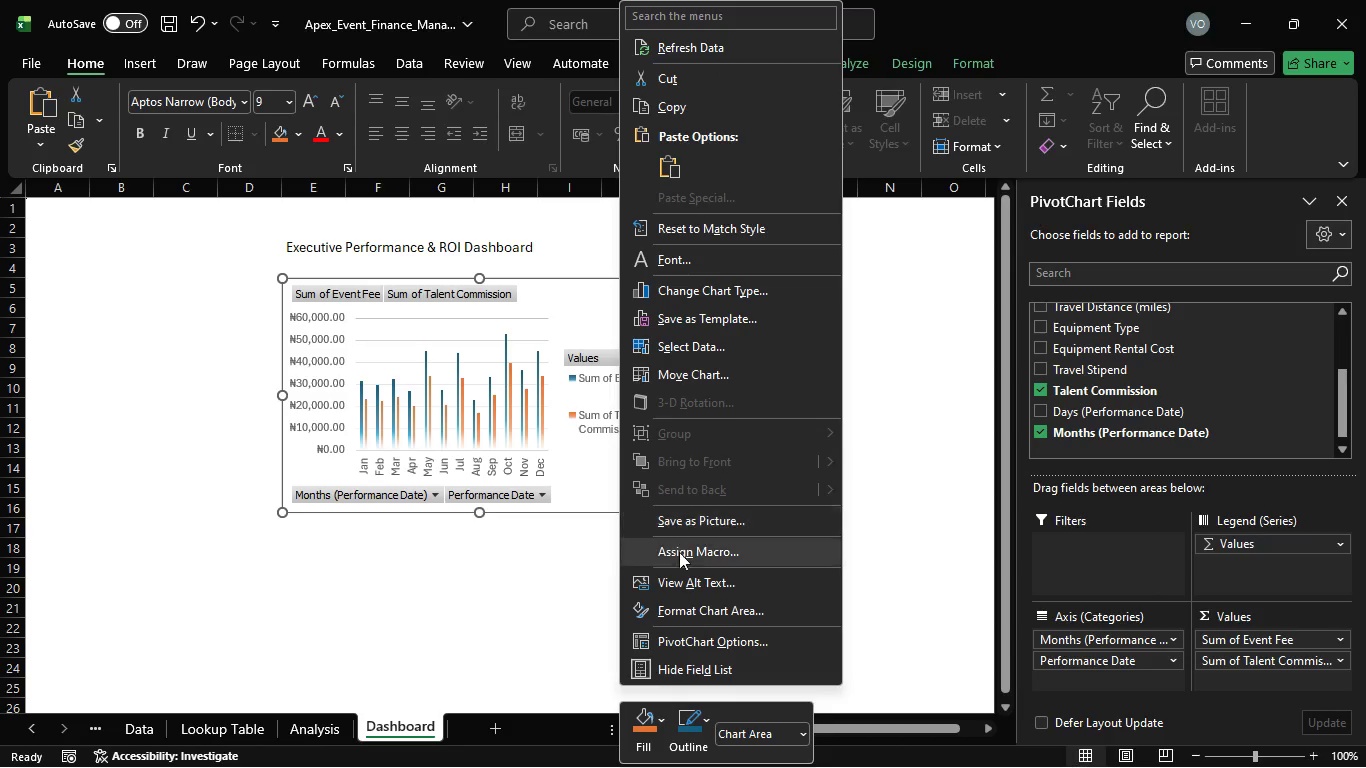 
left_click([709, 670])
 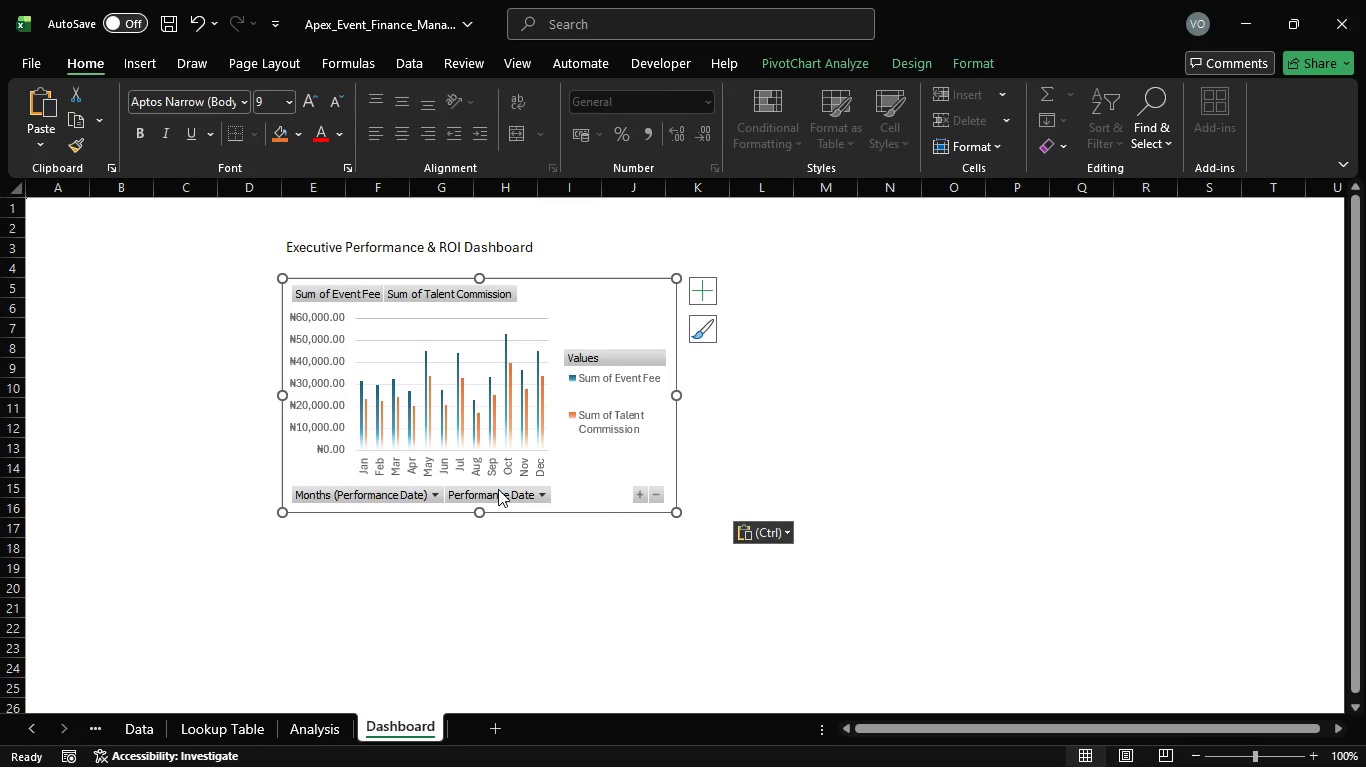 
right_click([505, 493])
 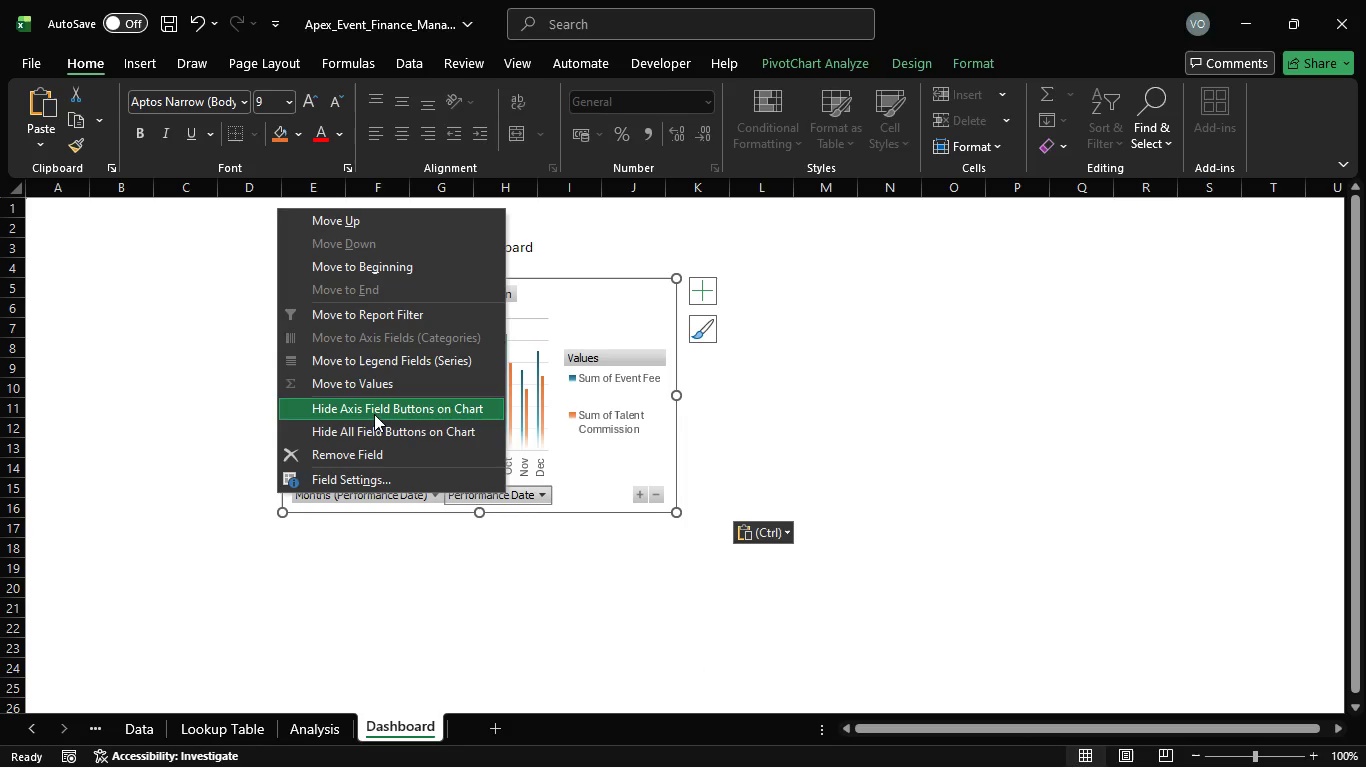 
double_click([374, 406])
 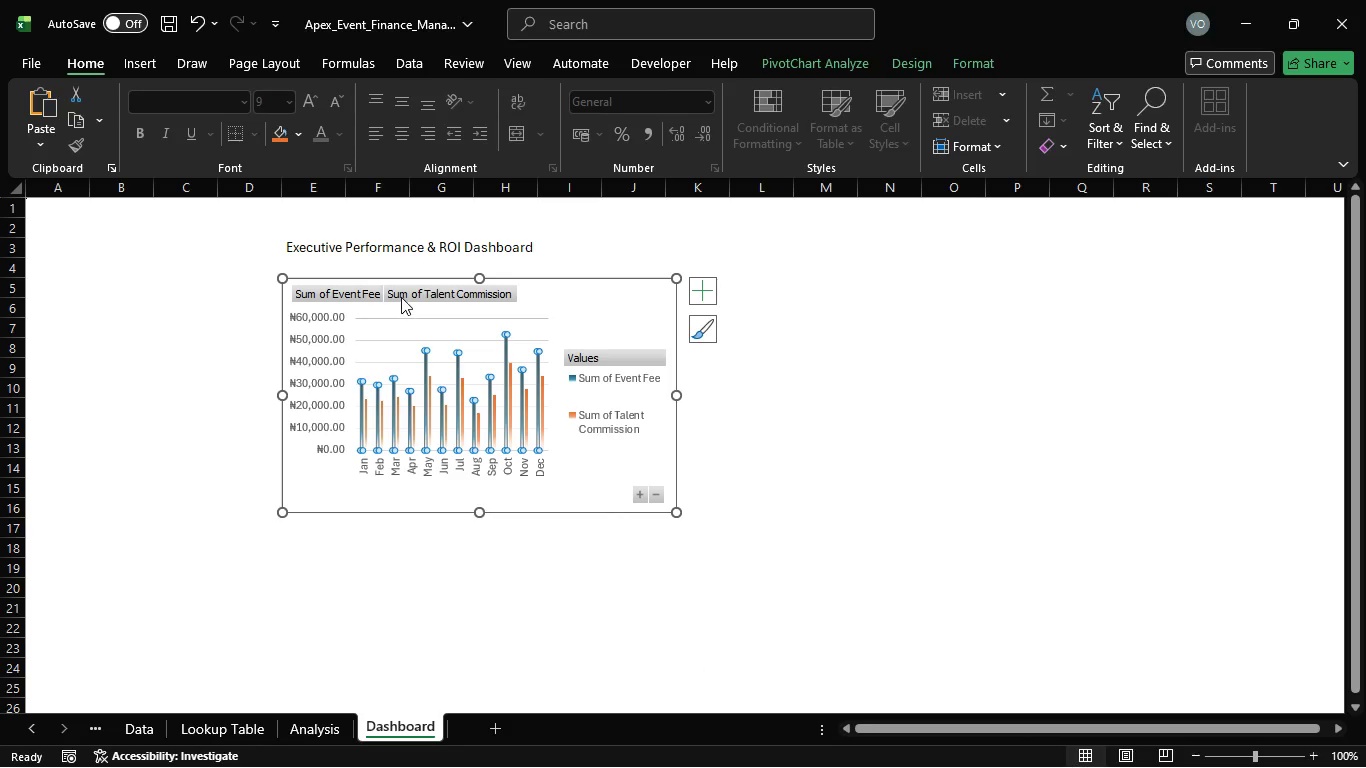 
right_click([401, 297])
 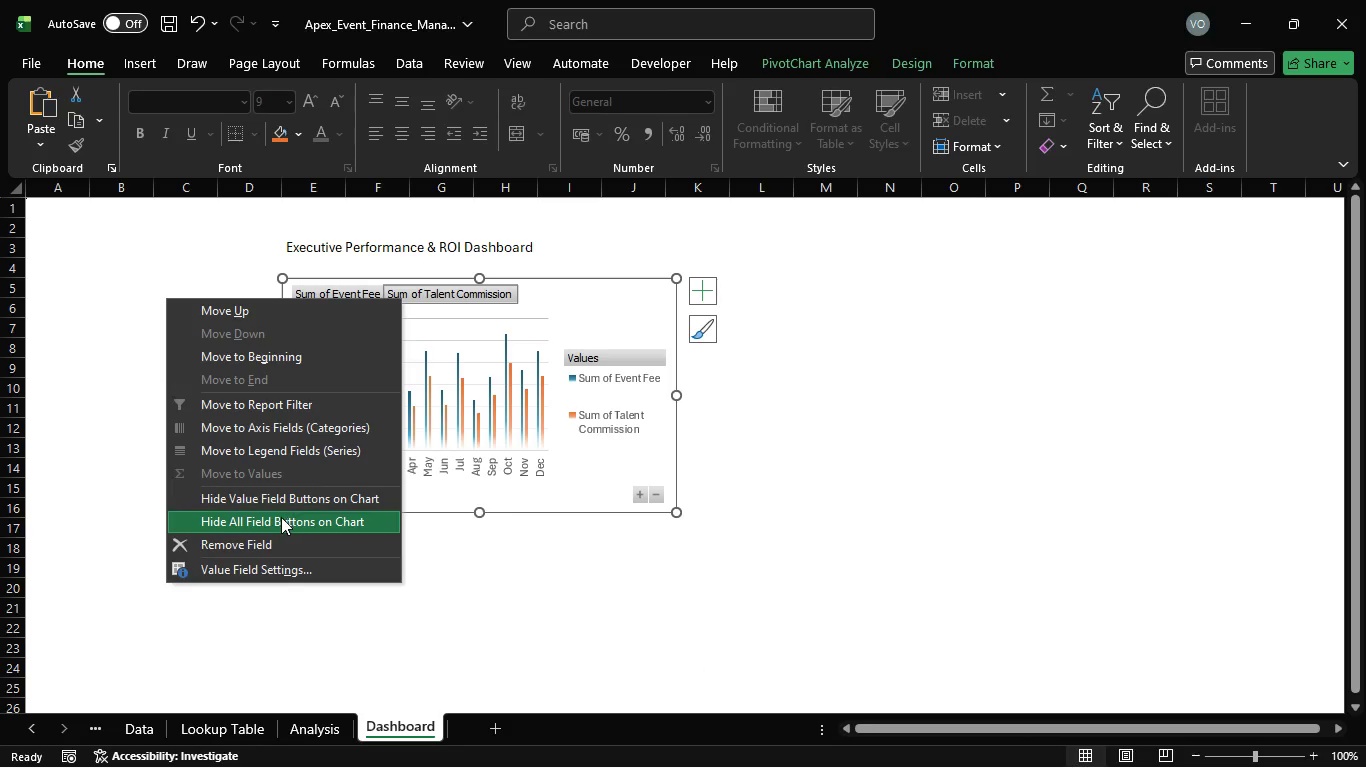 
double_click([279, 499])
 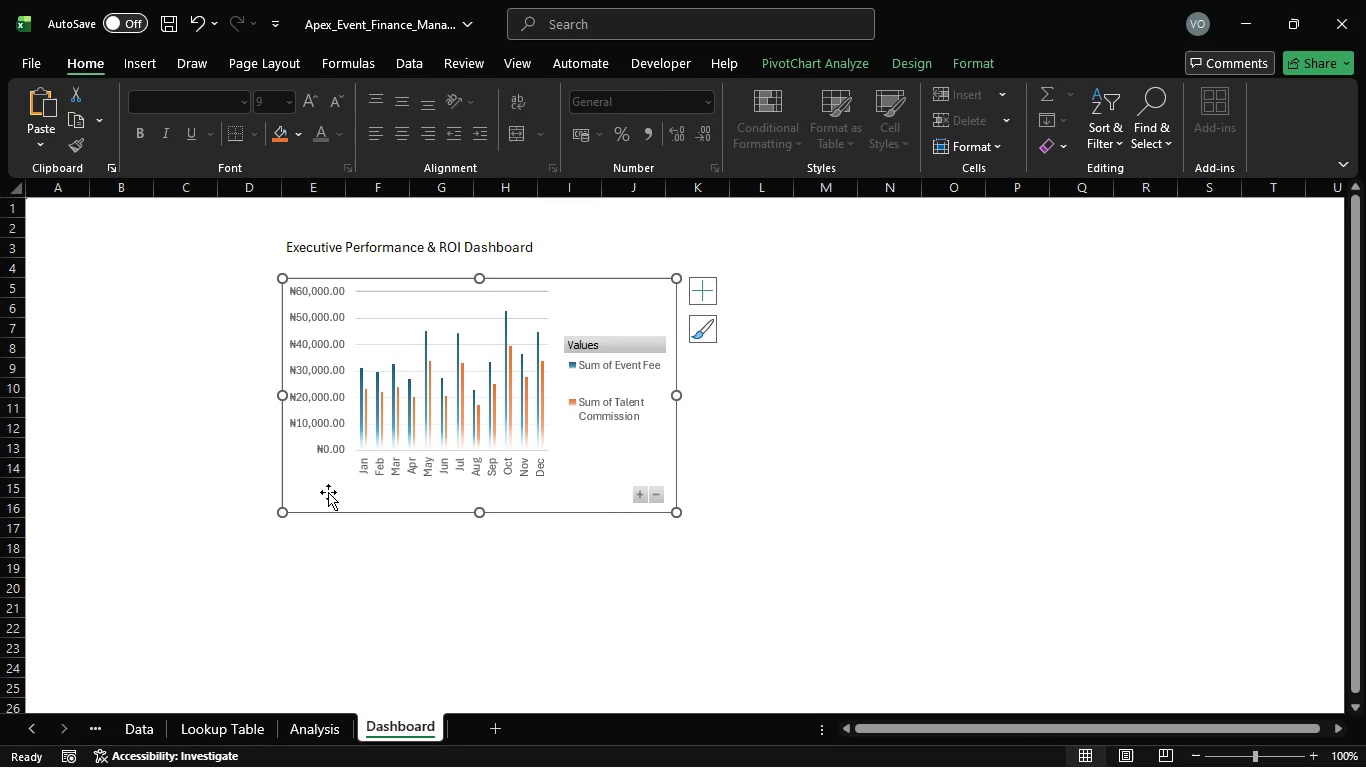 
left_click([279, 499])
 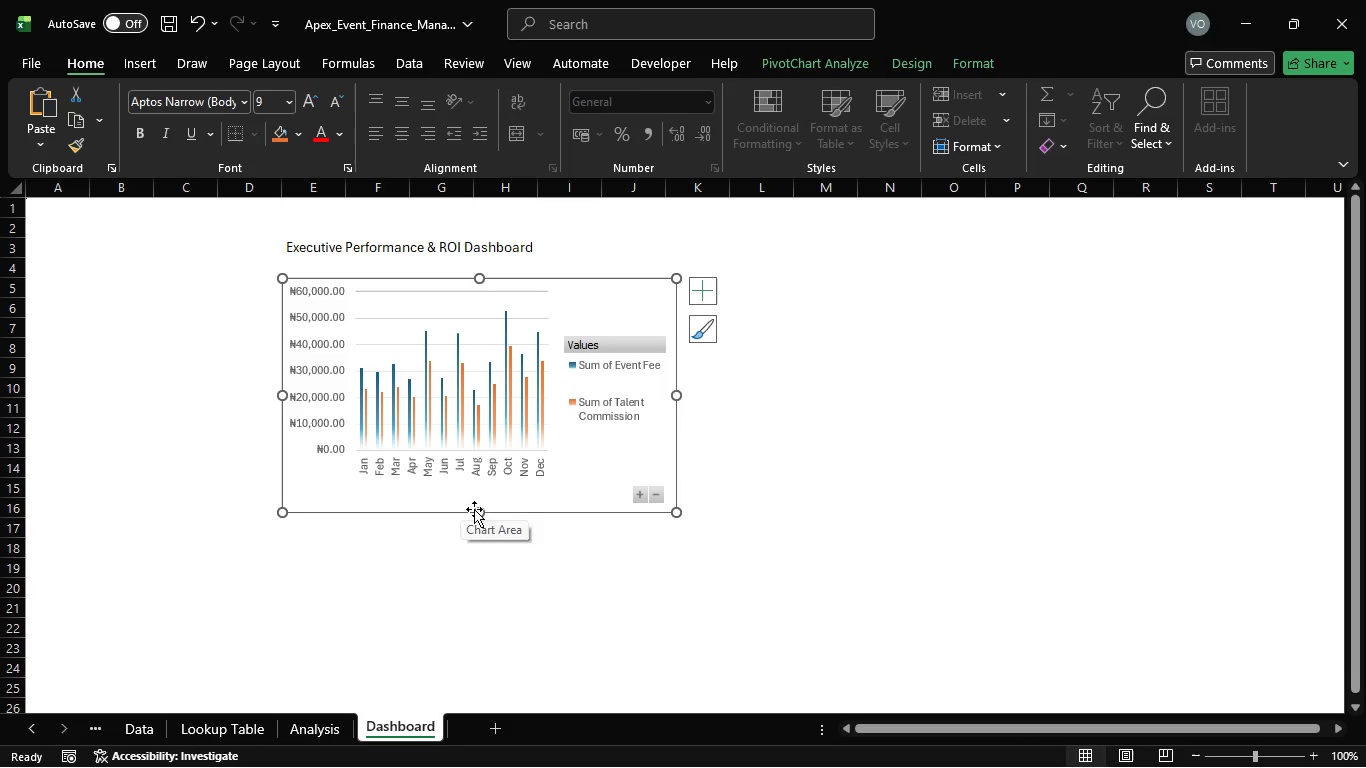 
left_click_drag(start_coordinate=[480, 512], to_coordinate=[488, 523])
 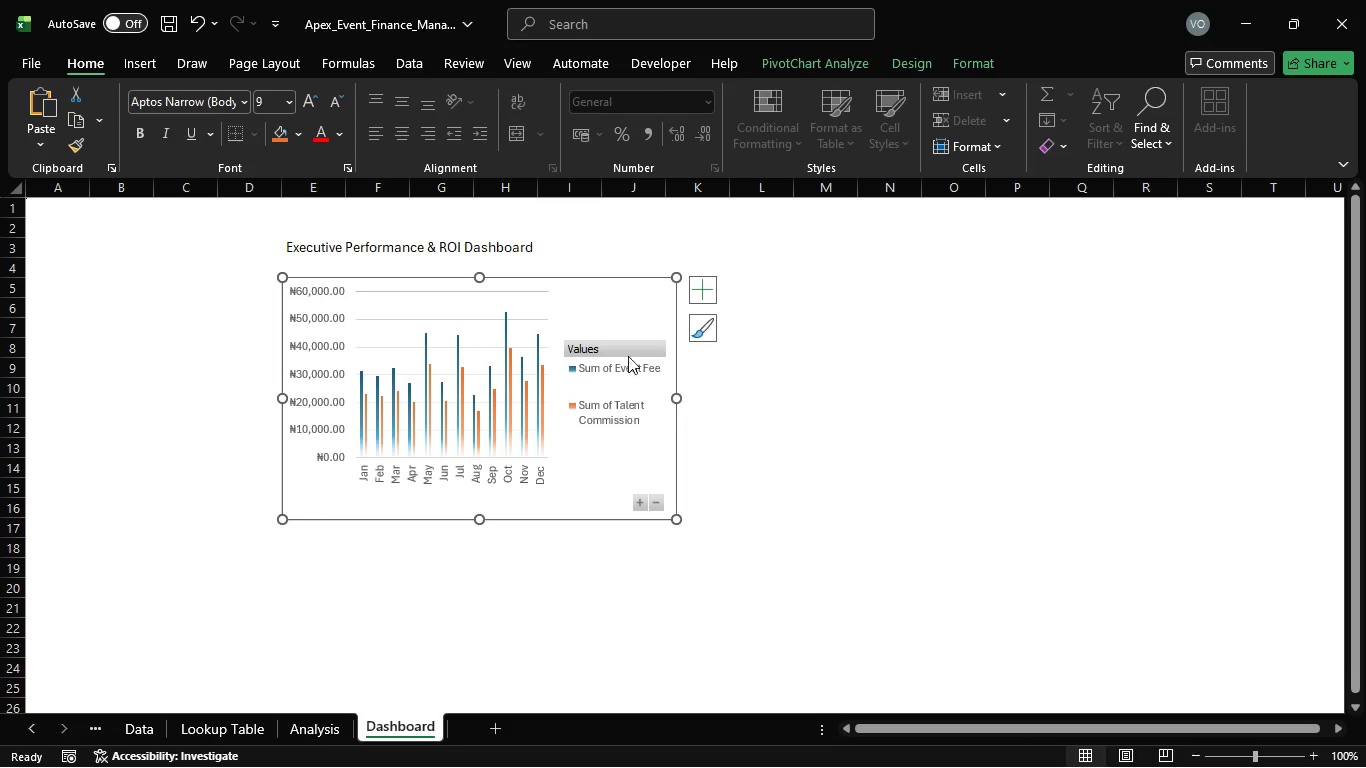 
right_click([628, 350])
 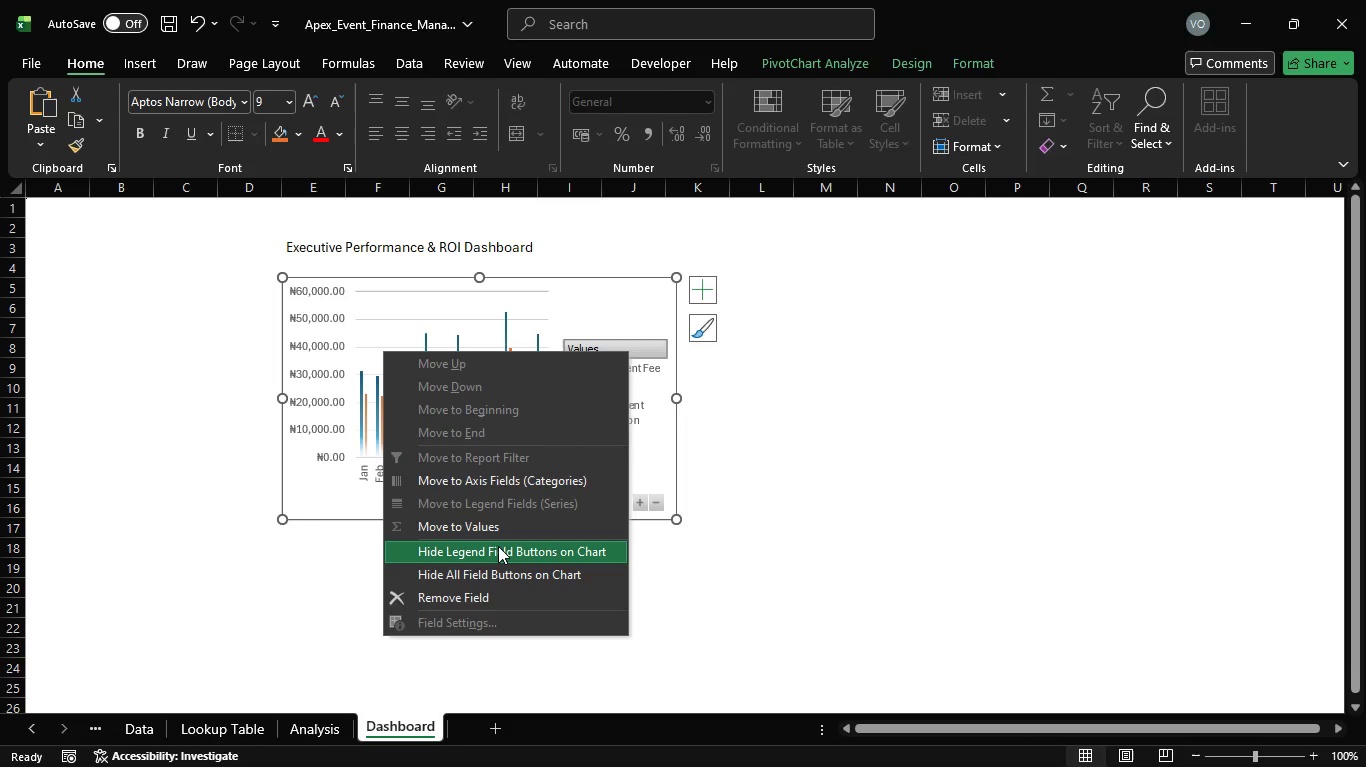 
left_click([498, 546])
 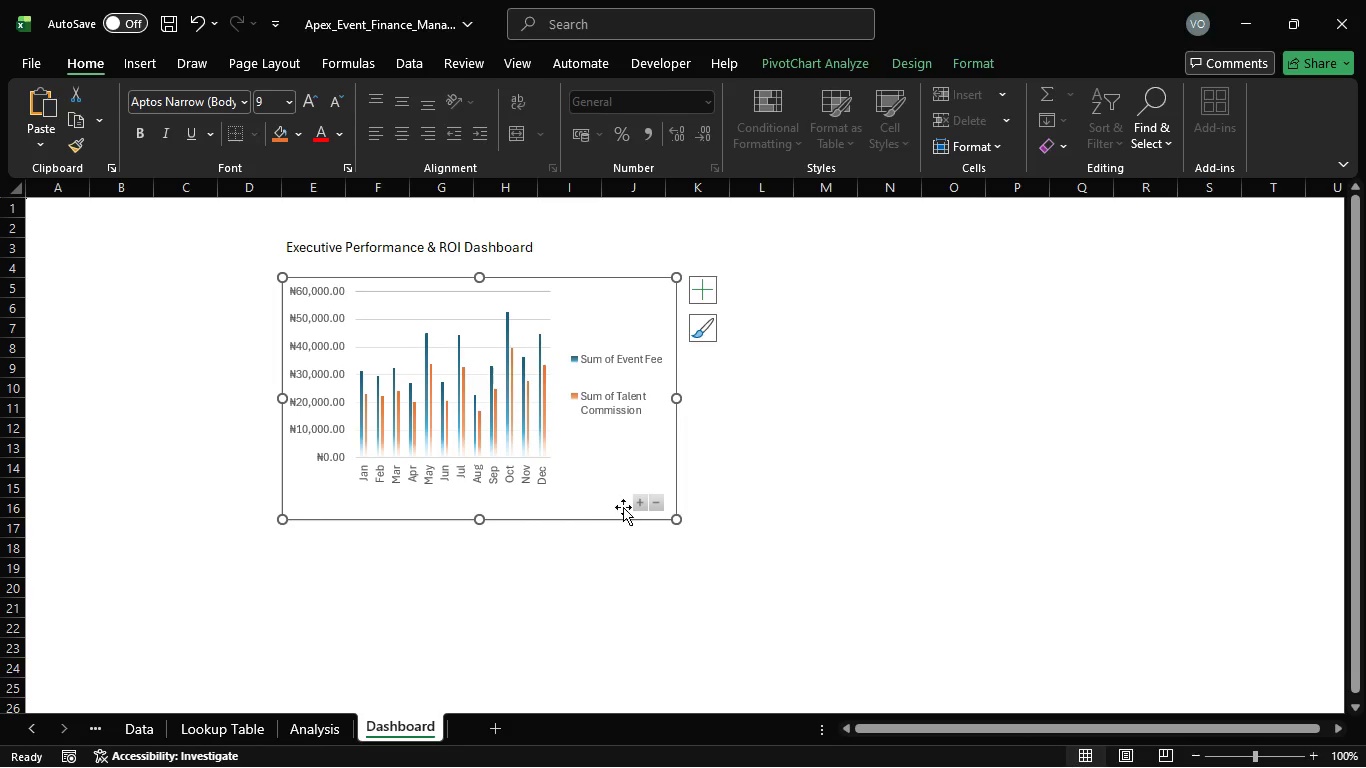 
right_click([642, 502])
 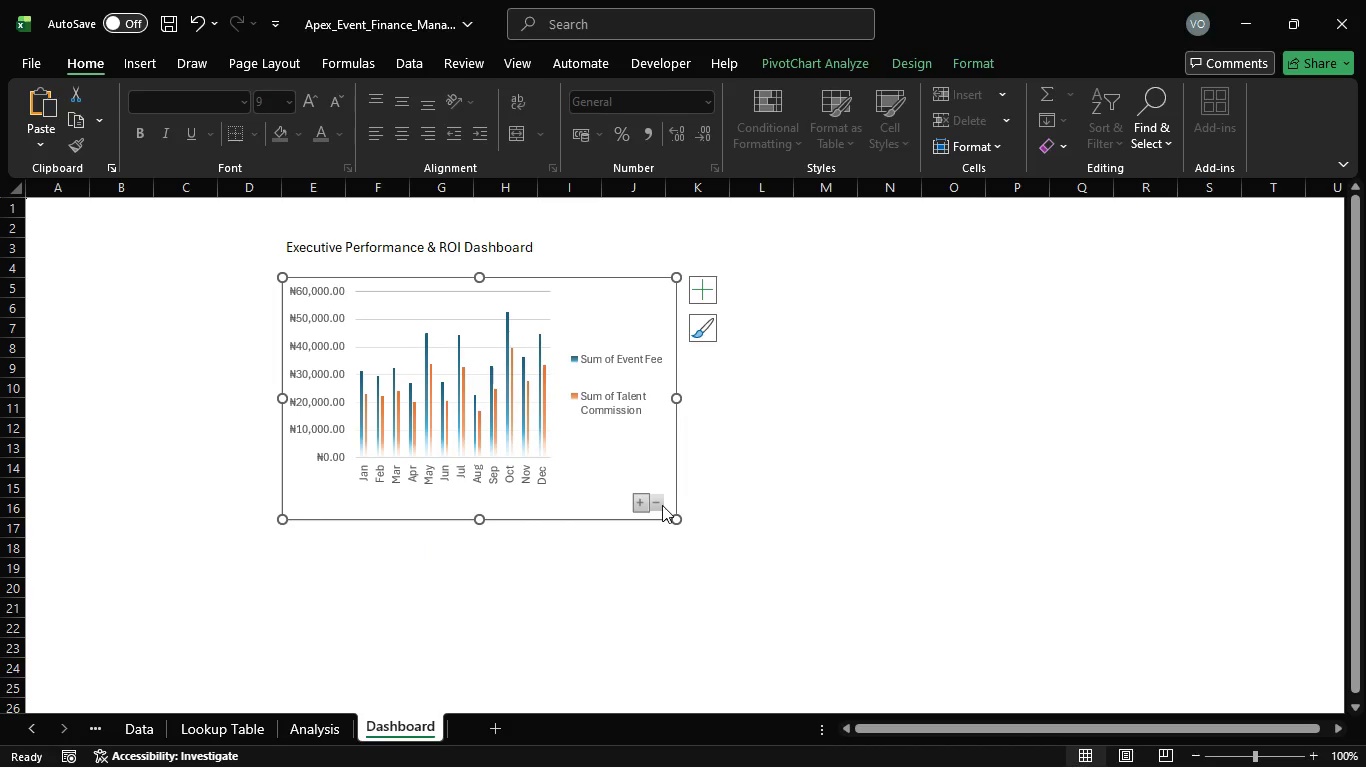 
left_click([649, 504])
 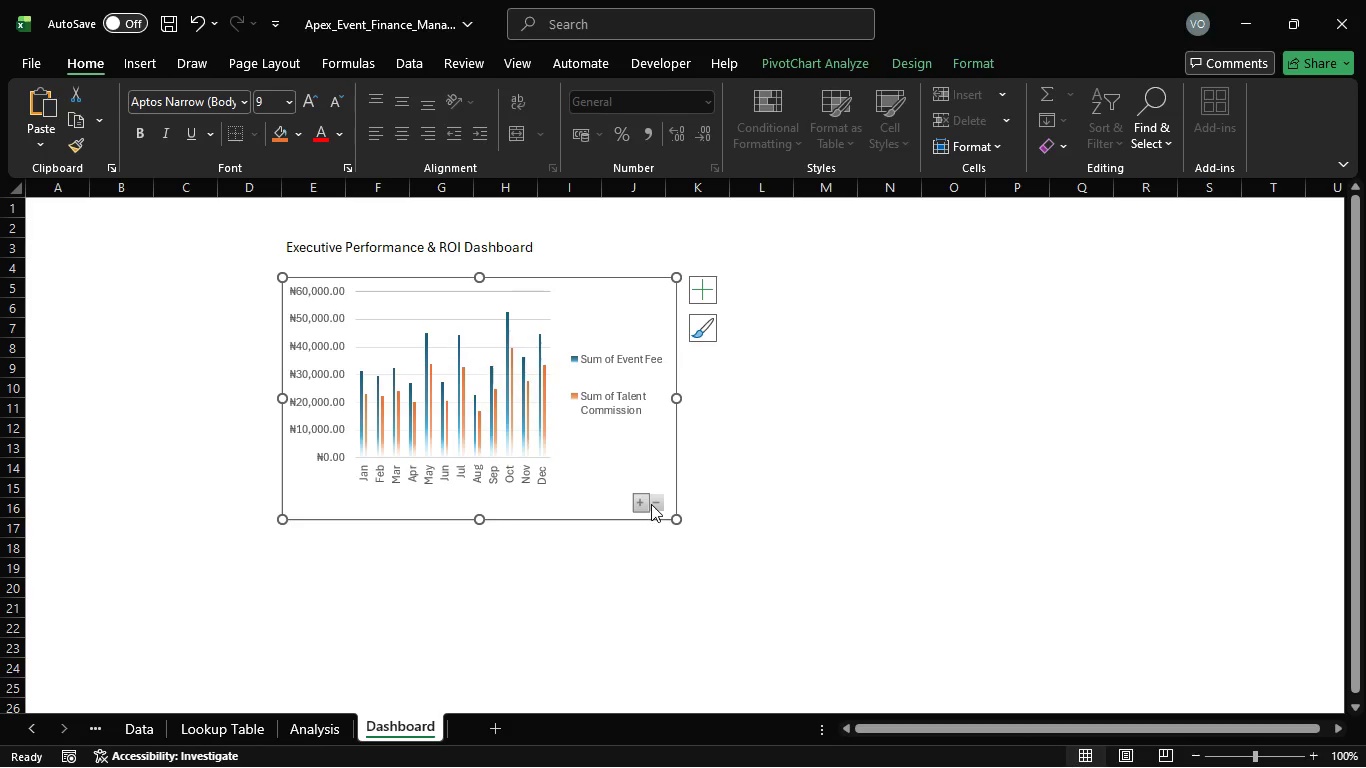 
double_click([651, 504])
 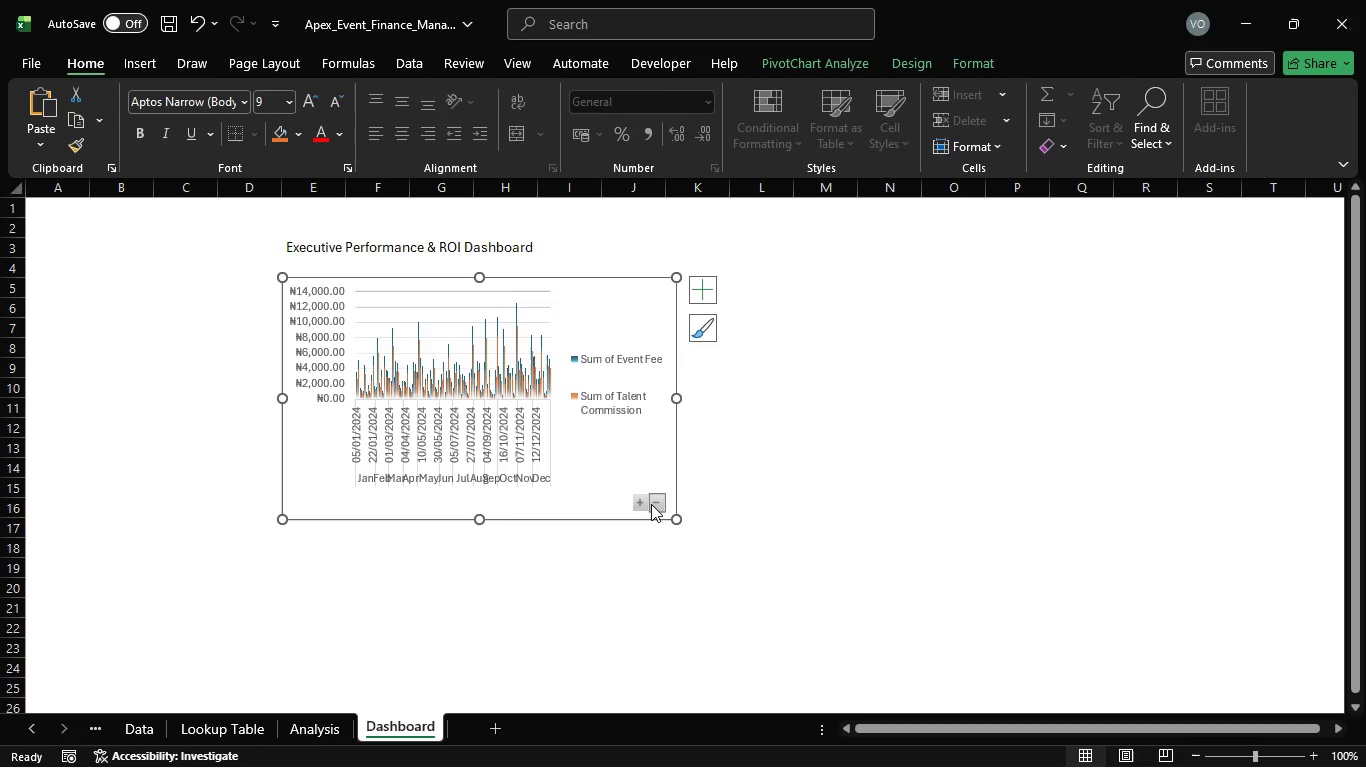 
triple_click([651, 504])
 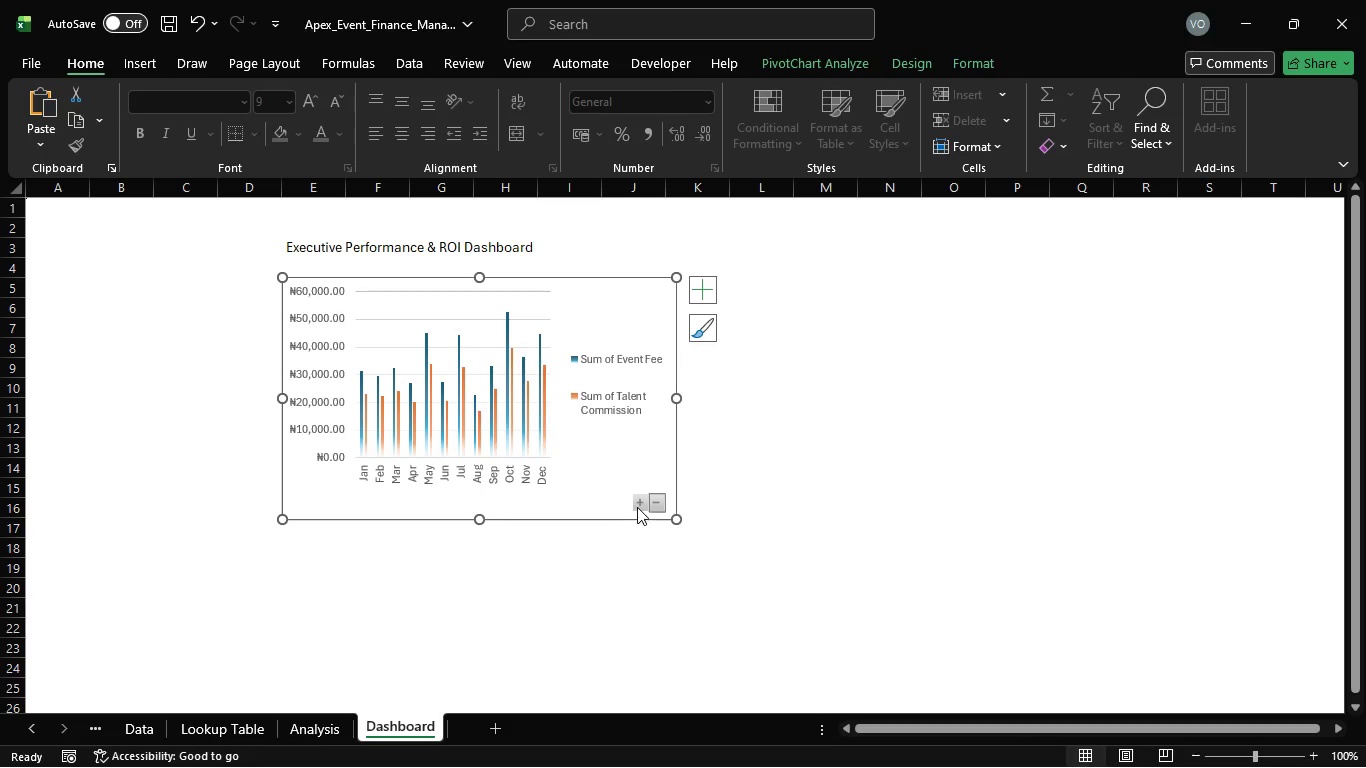 
left_click([639, 505])
 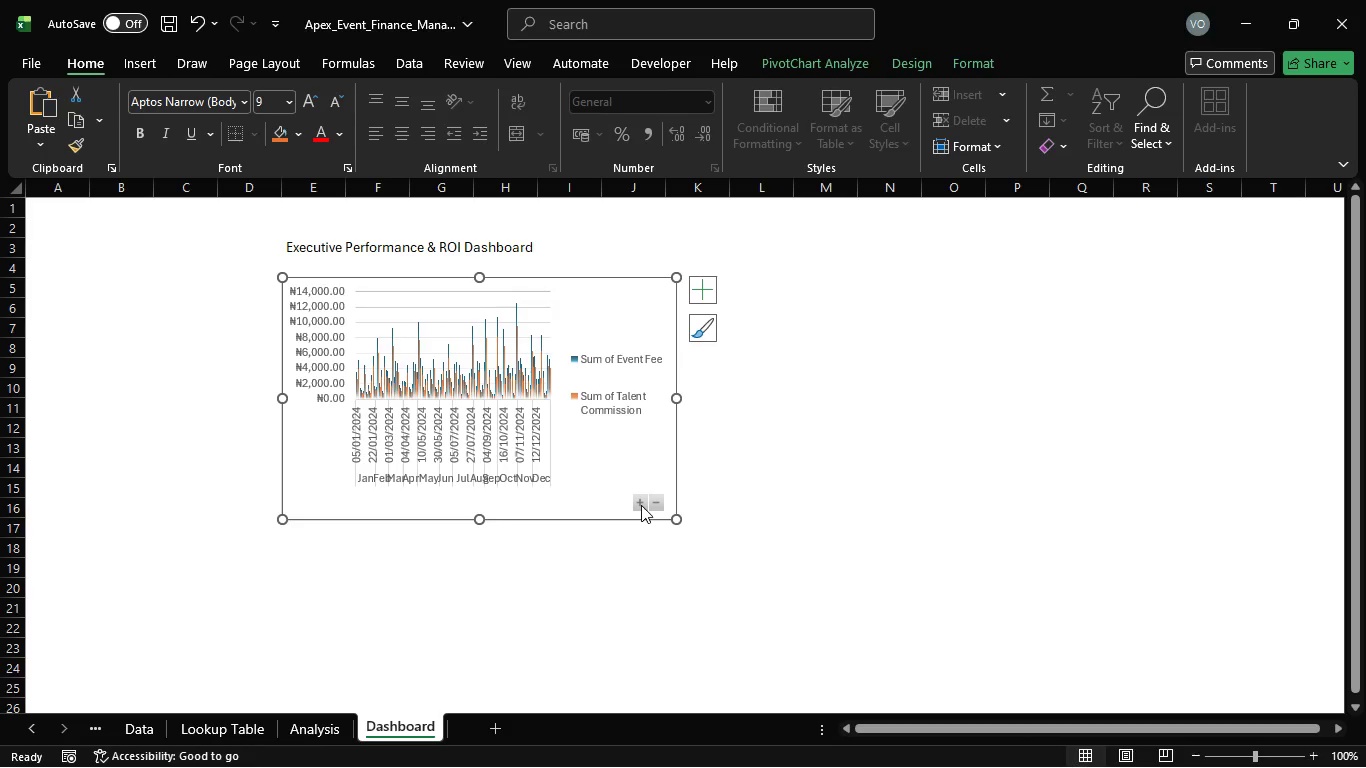 
left_click([641, 505])
 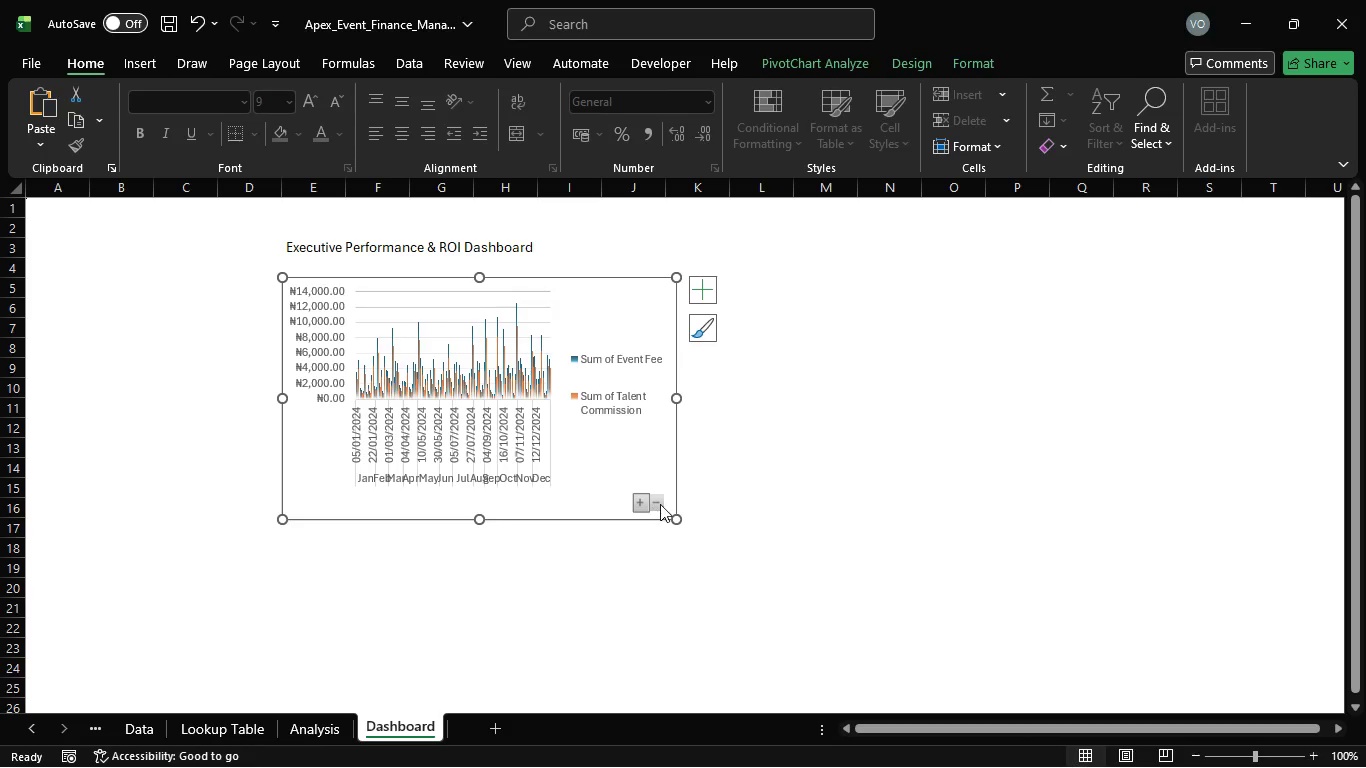 
left_click([661, 504])
 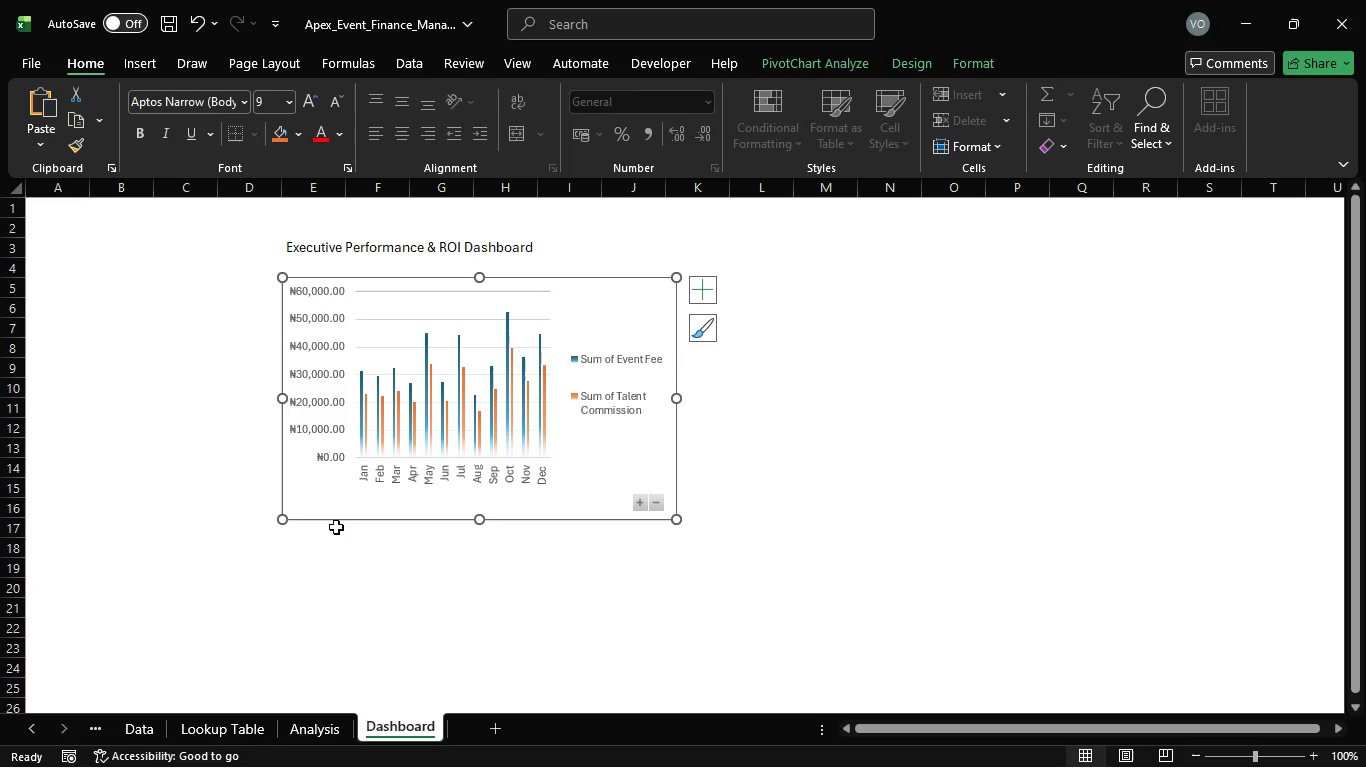 
wait(5.17)
 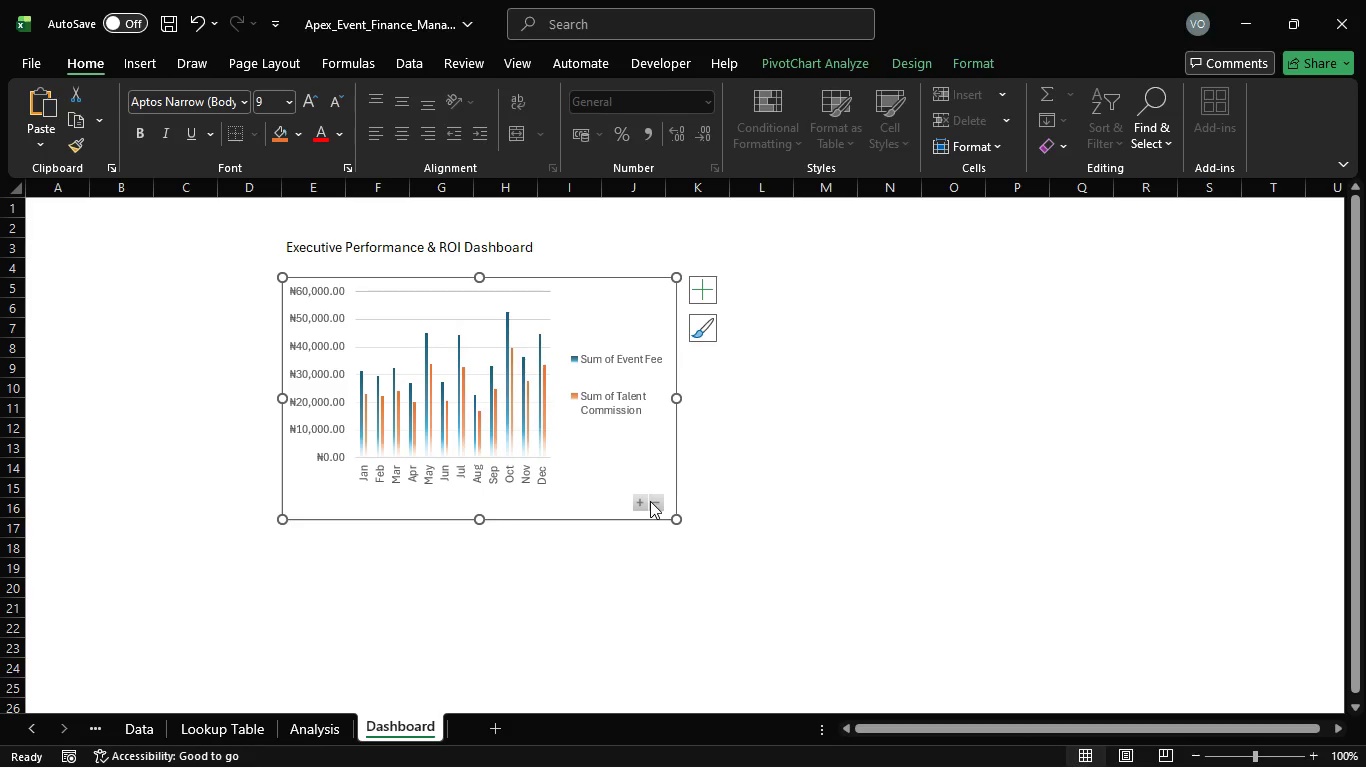 
left_click_drag(start_coordinate=[284, 520], to_coordinate=[326, 510])
 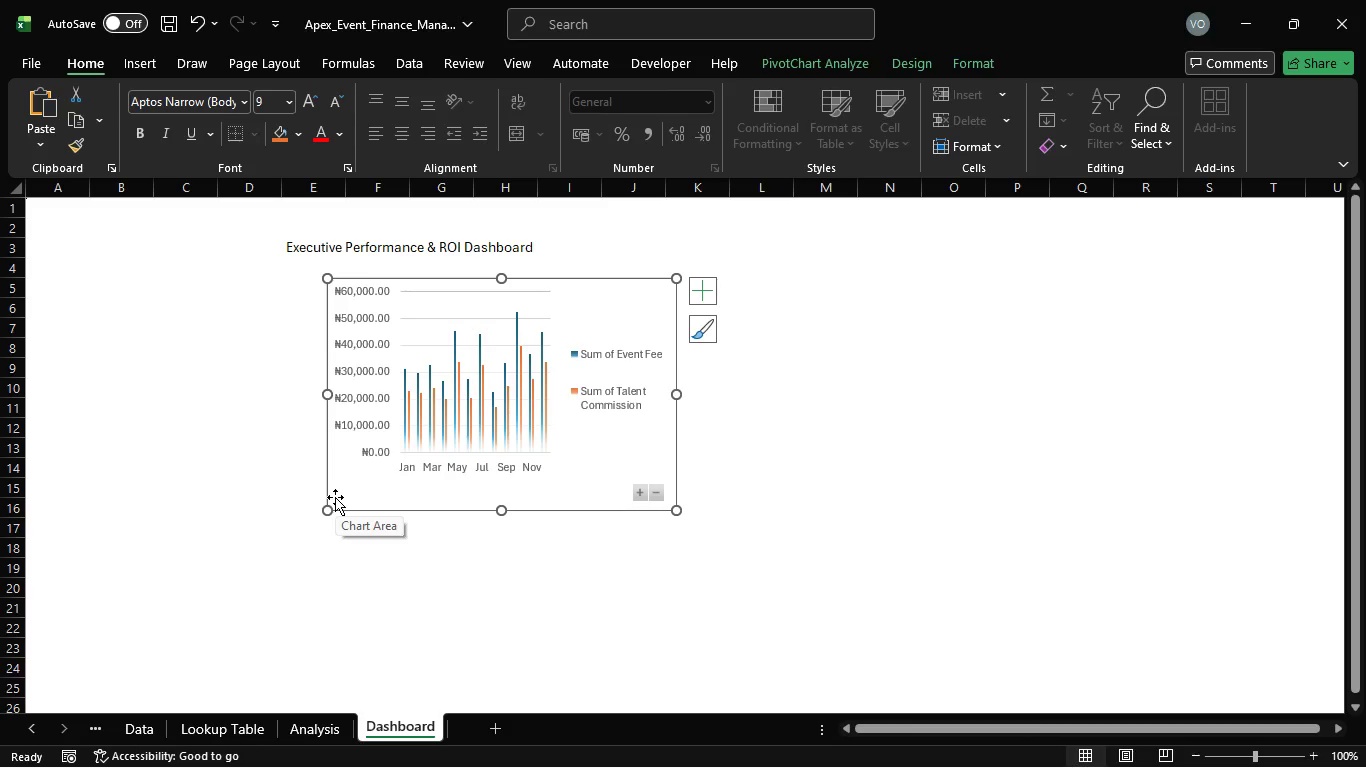 
wait(22.86)
 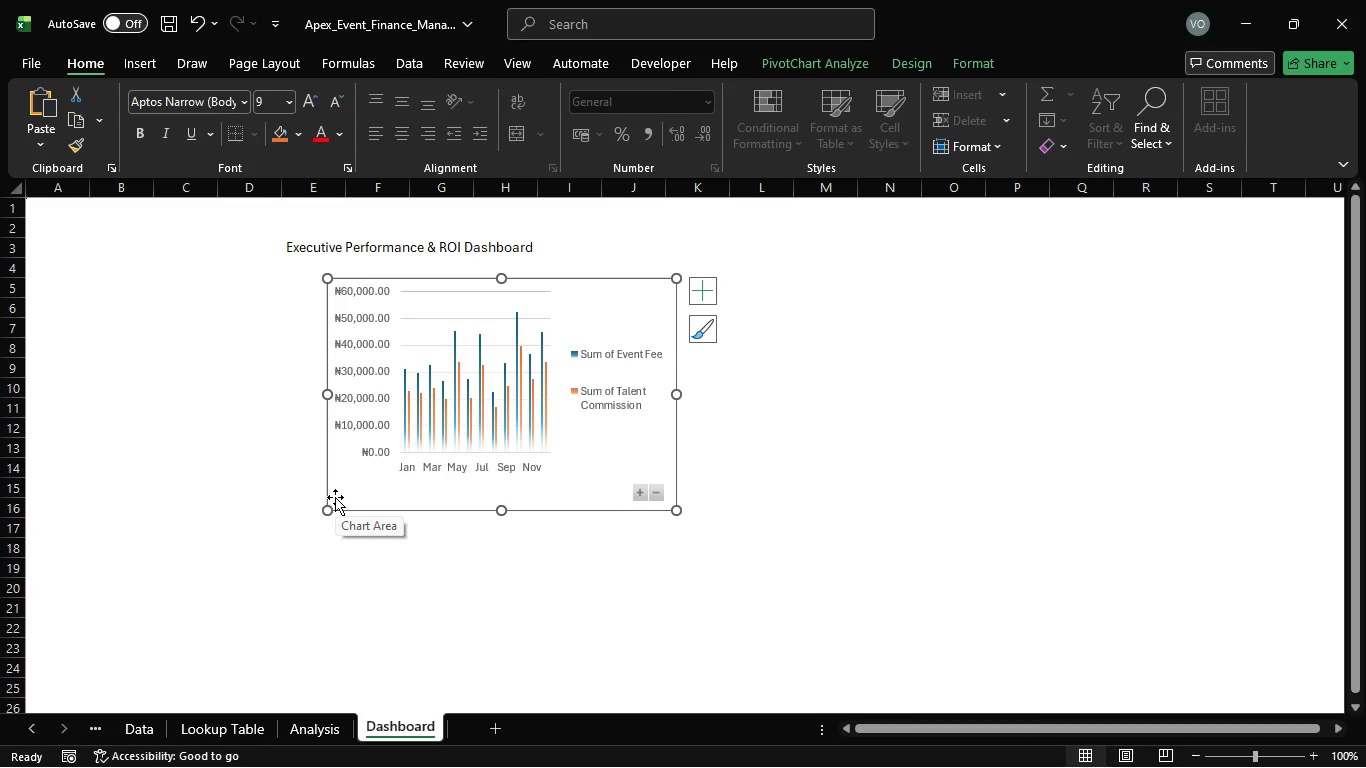 
left_click([330, 735])
 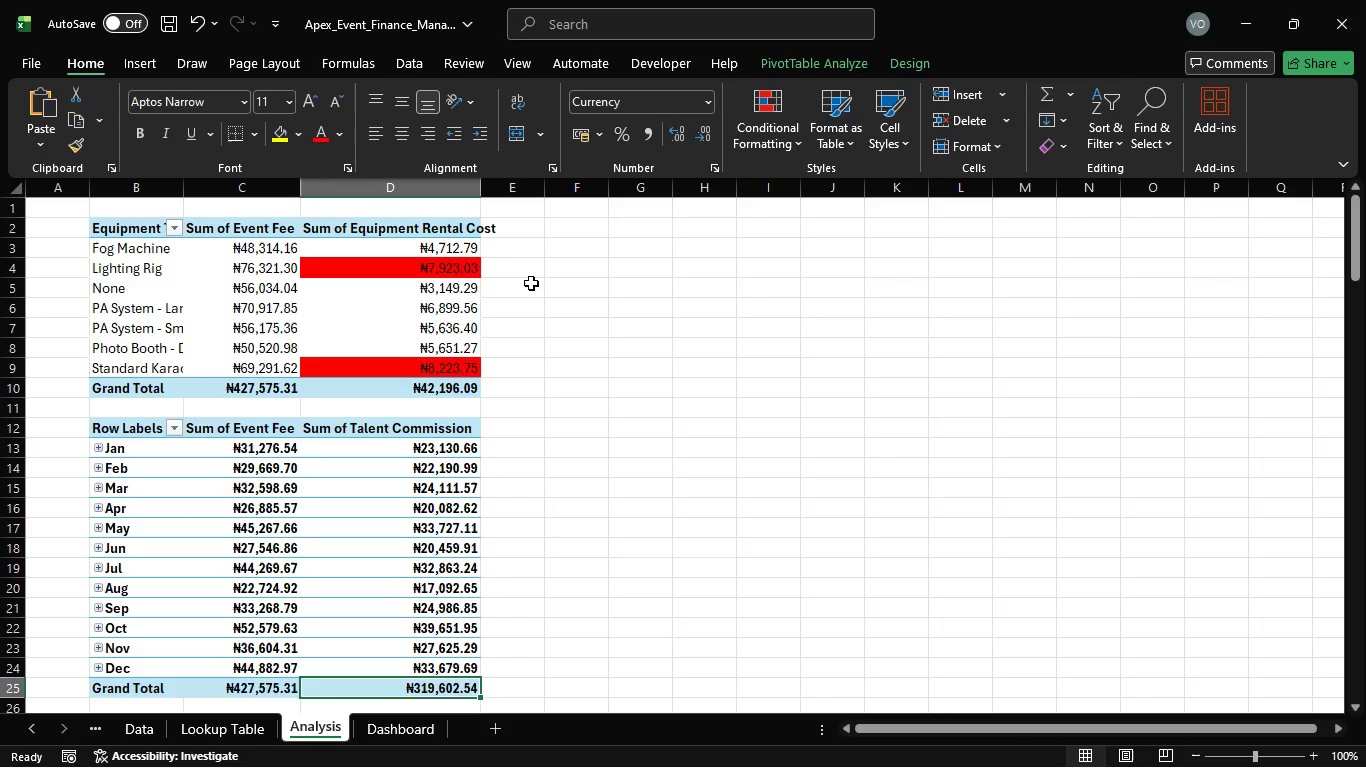 
wait(5.17)
 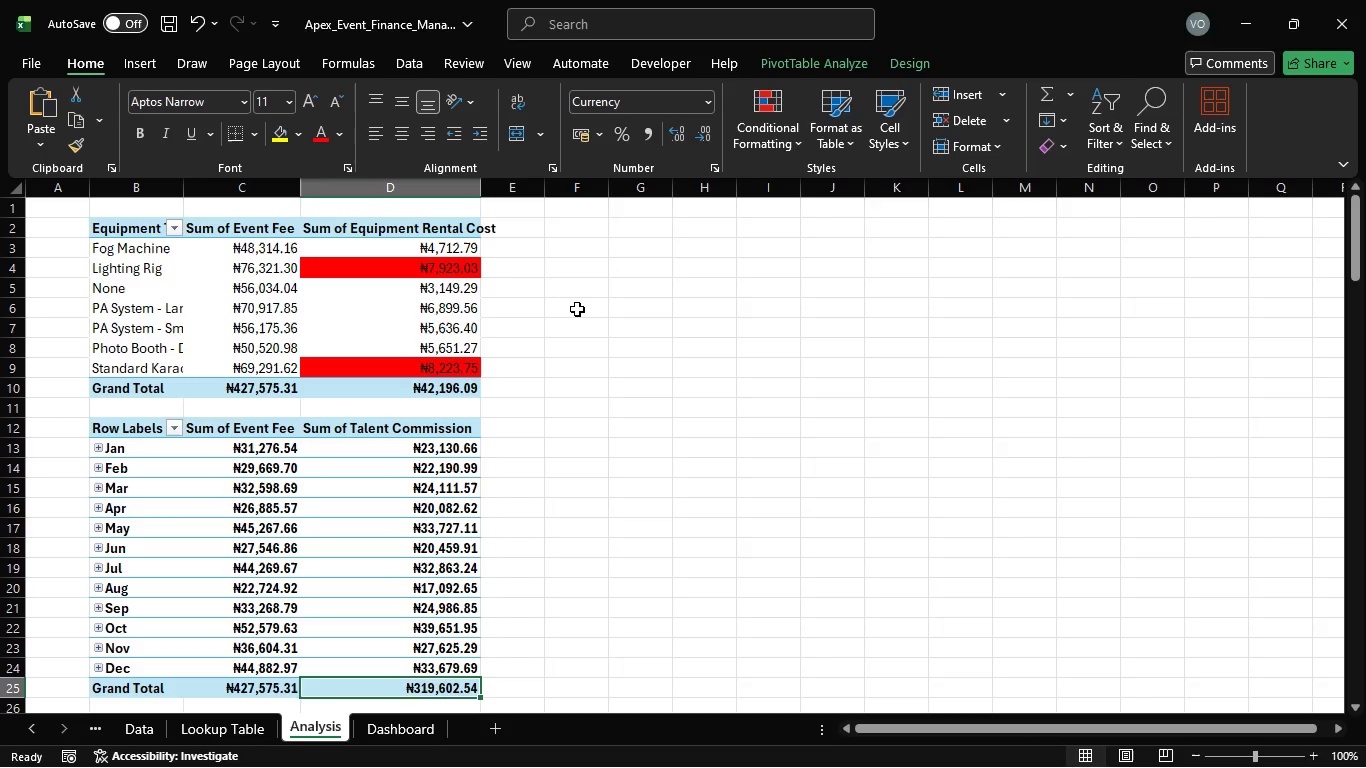 
left_click([528, 264])
 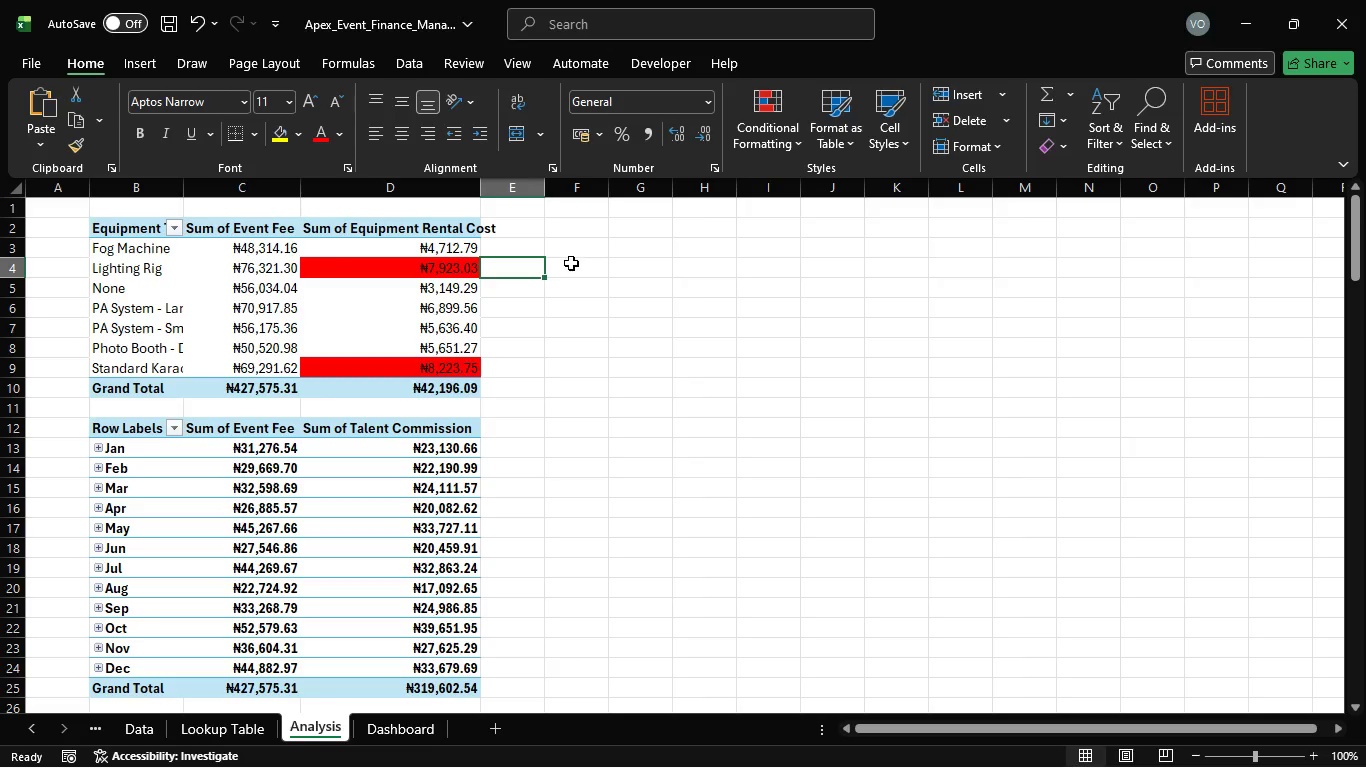 
left_click([571, 264])
 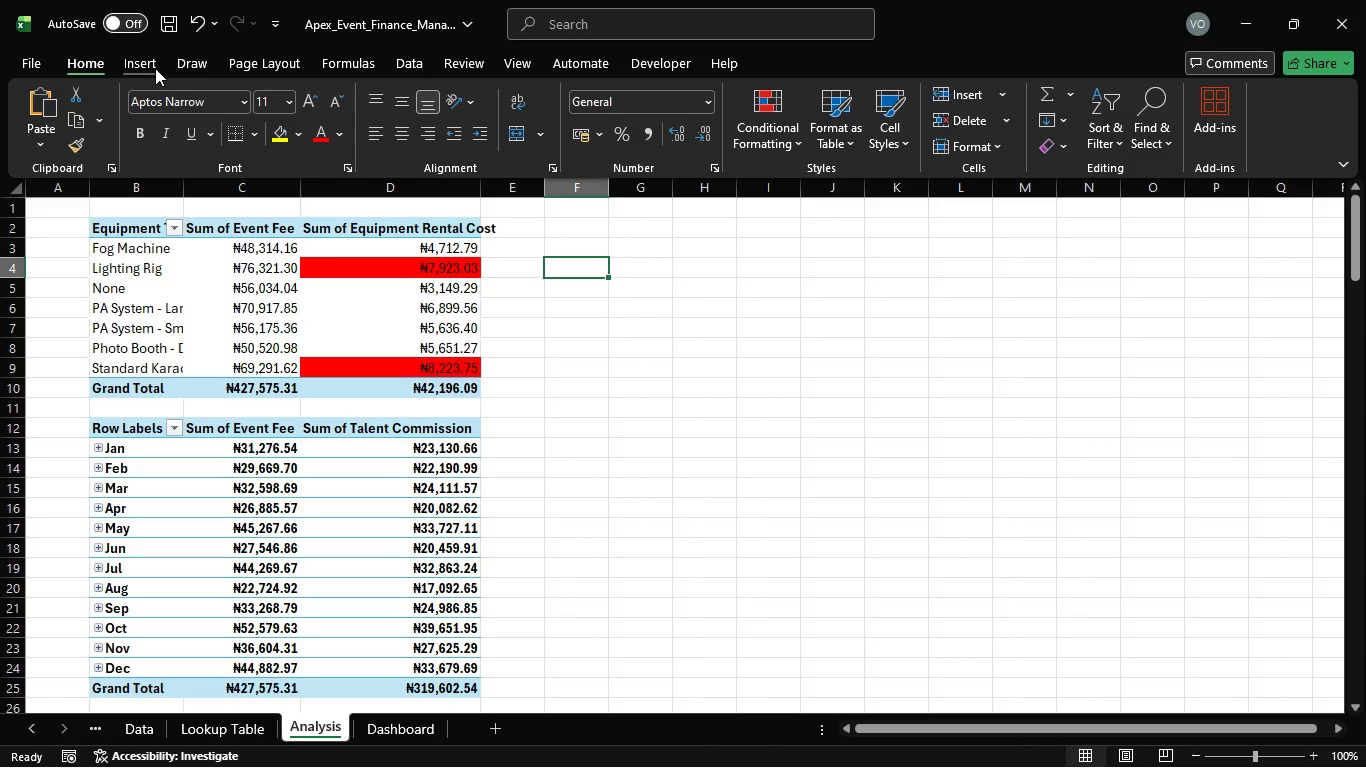 
wait(5.61)
 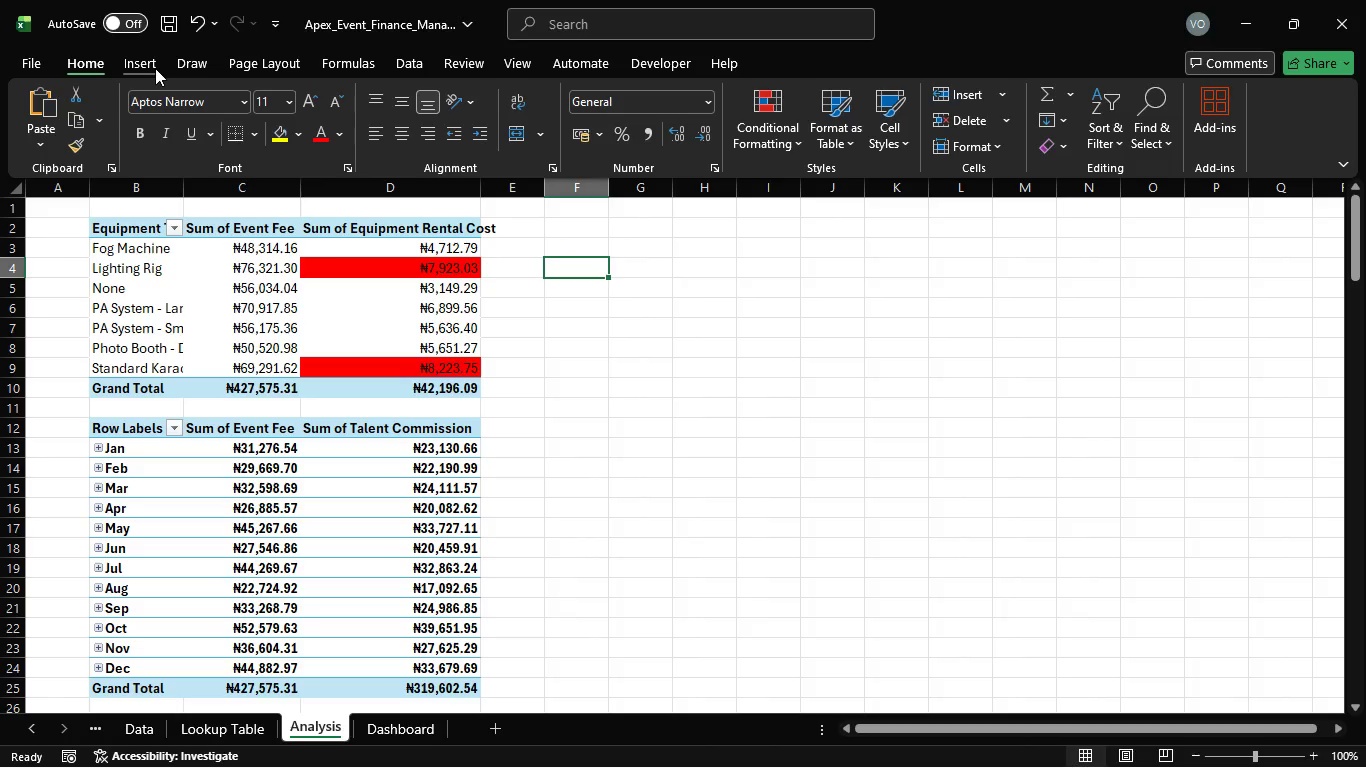 
left_click([155, 68])
 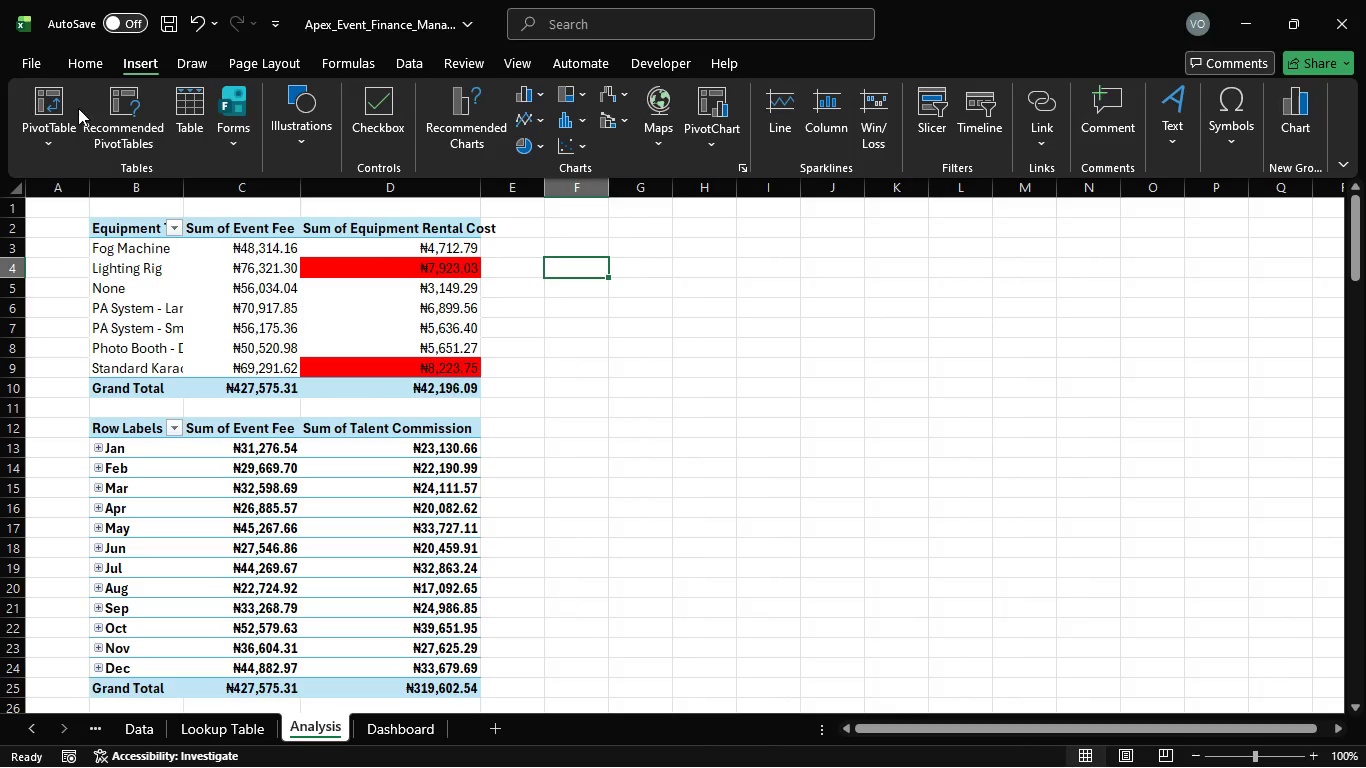 
left_click([72, 105])
 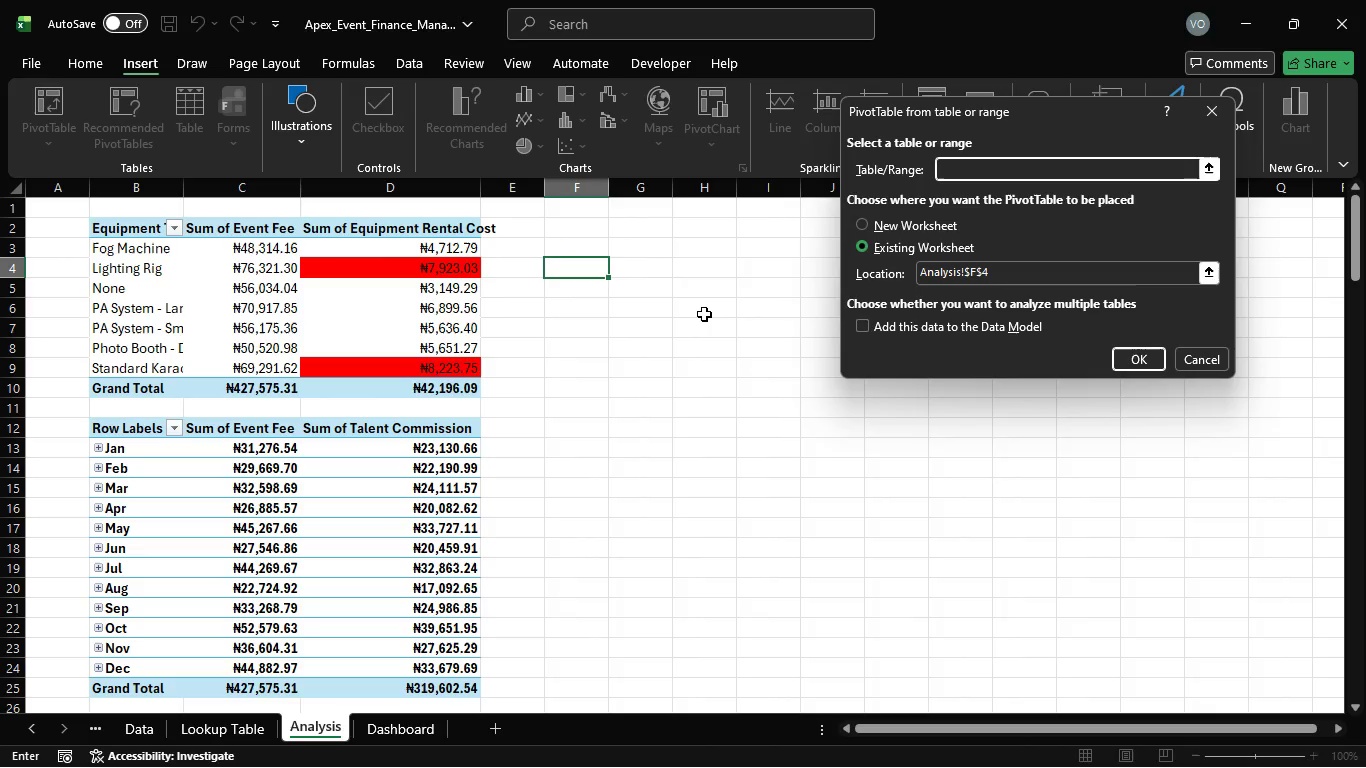 
type(EventTable)
 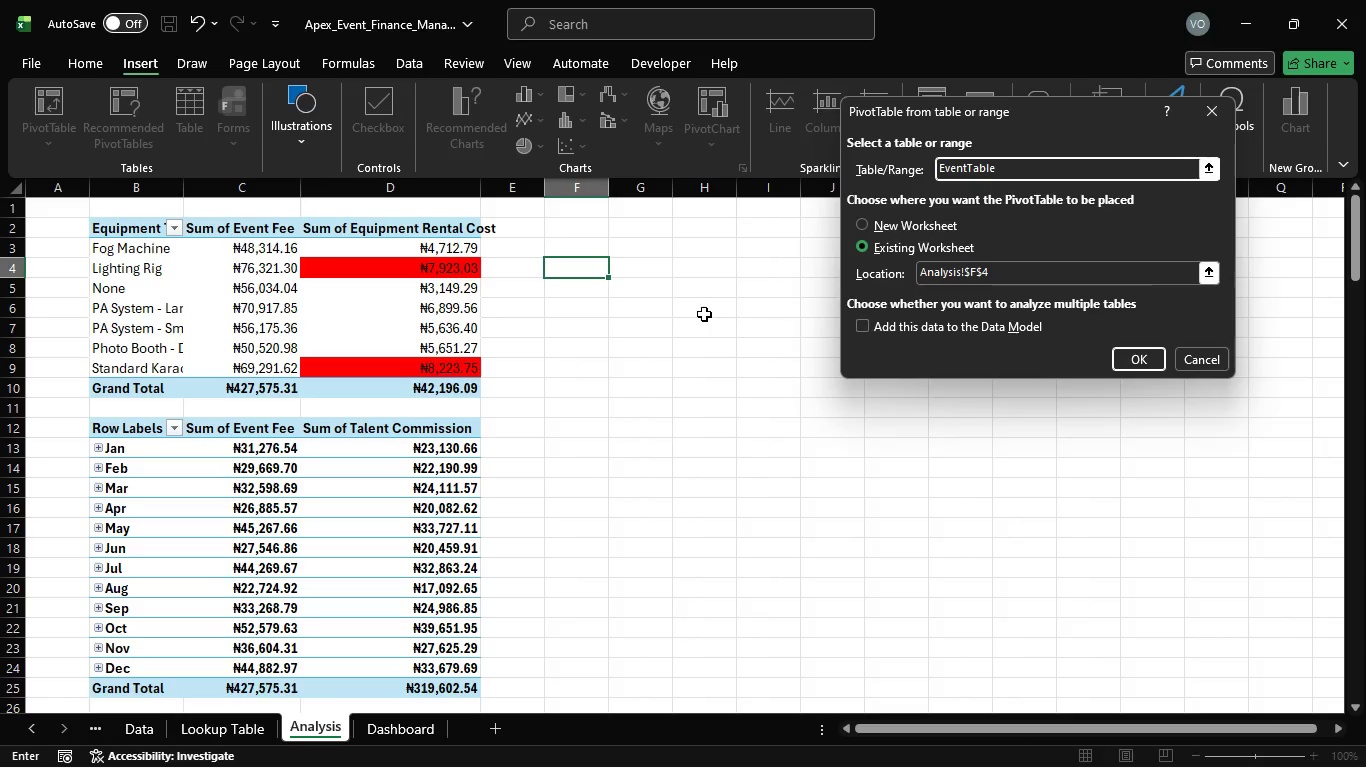 
key(Enter)
 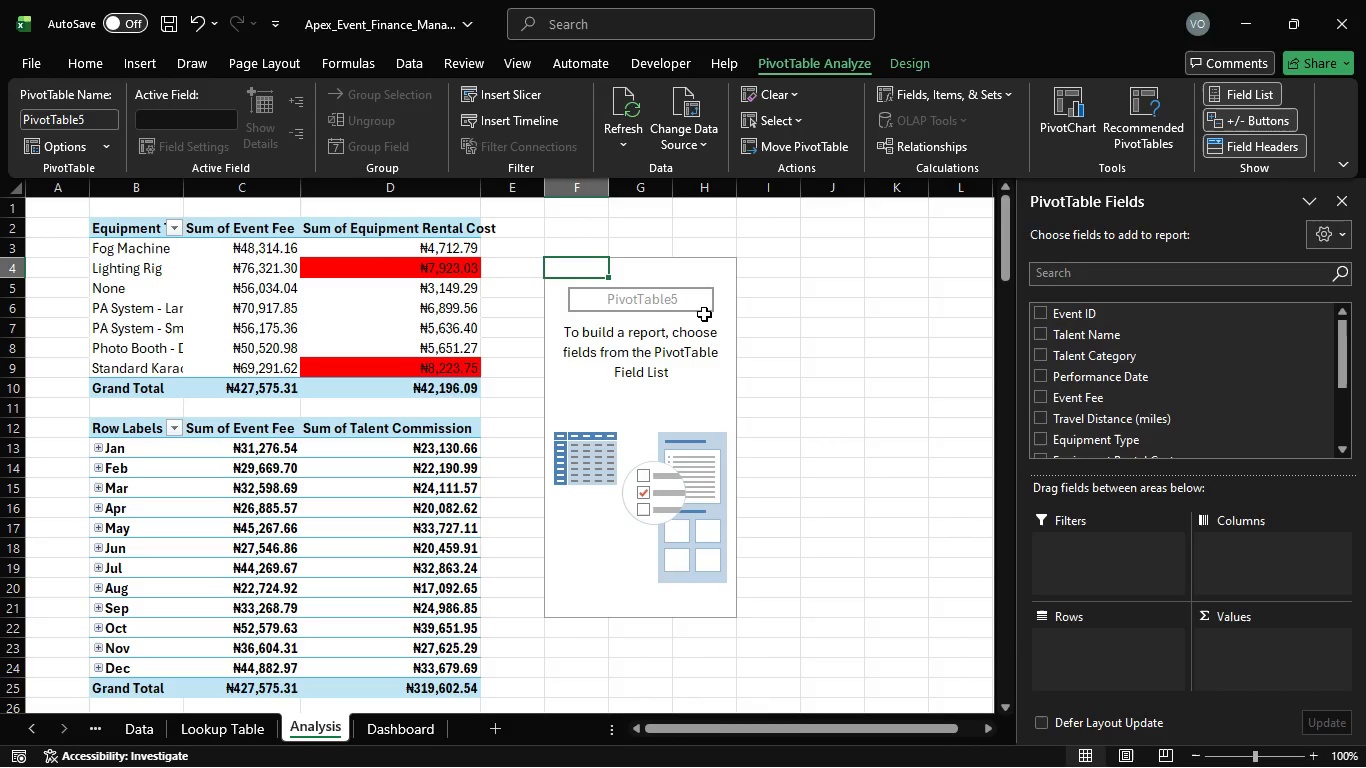 
wait(18.14)
 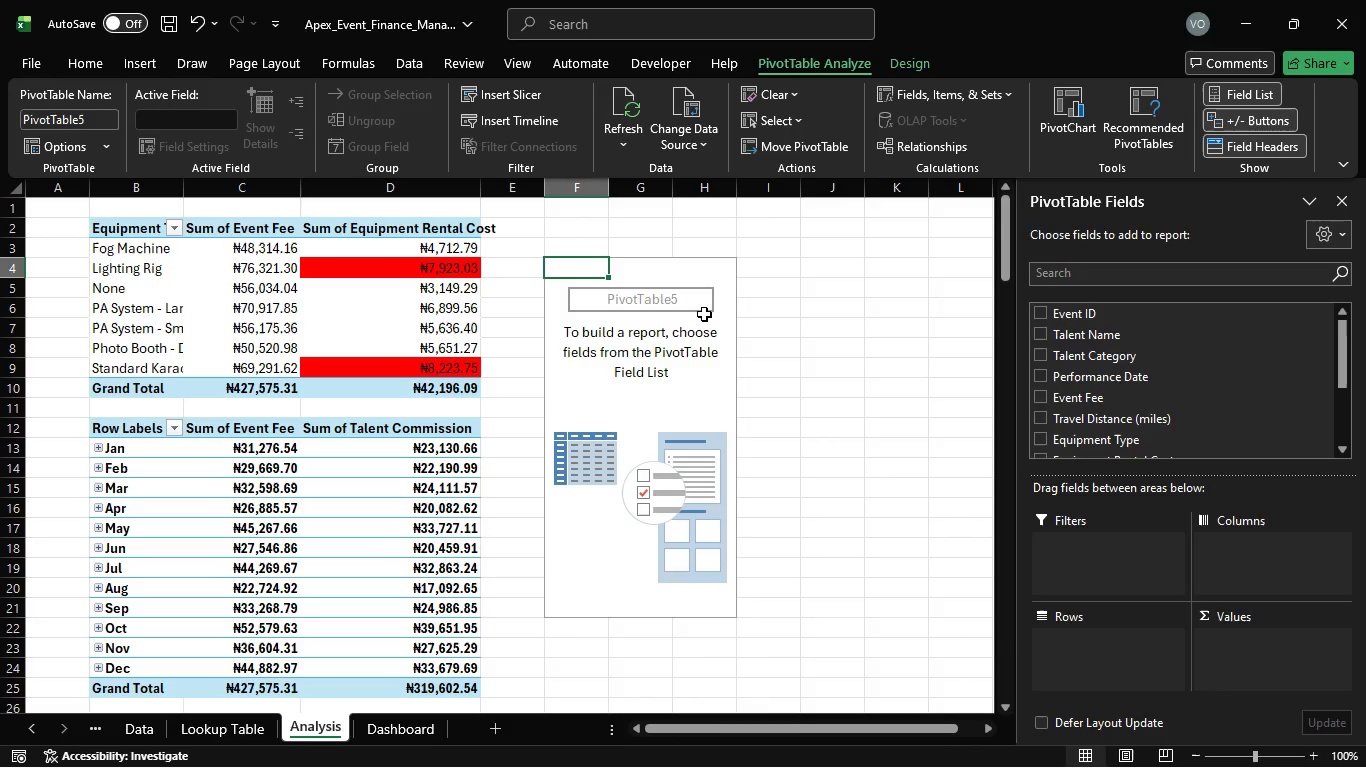 
left_click_drag(start_coordinate=[1114, 359], to_coordinate=[1094, 638])
 